 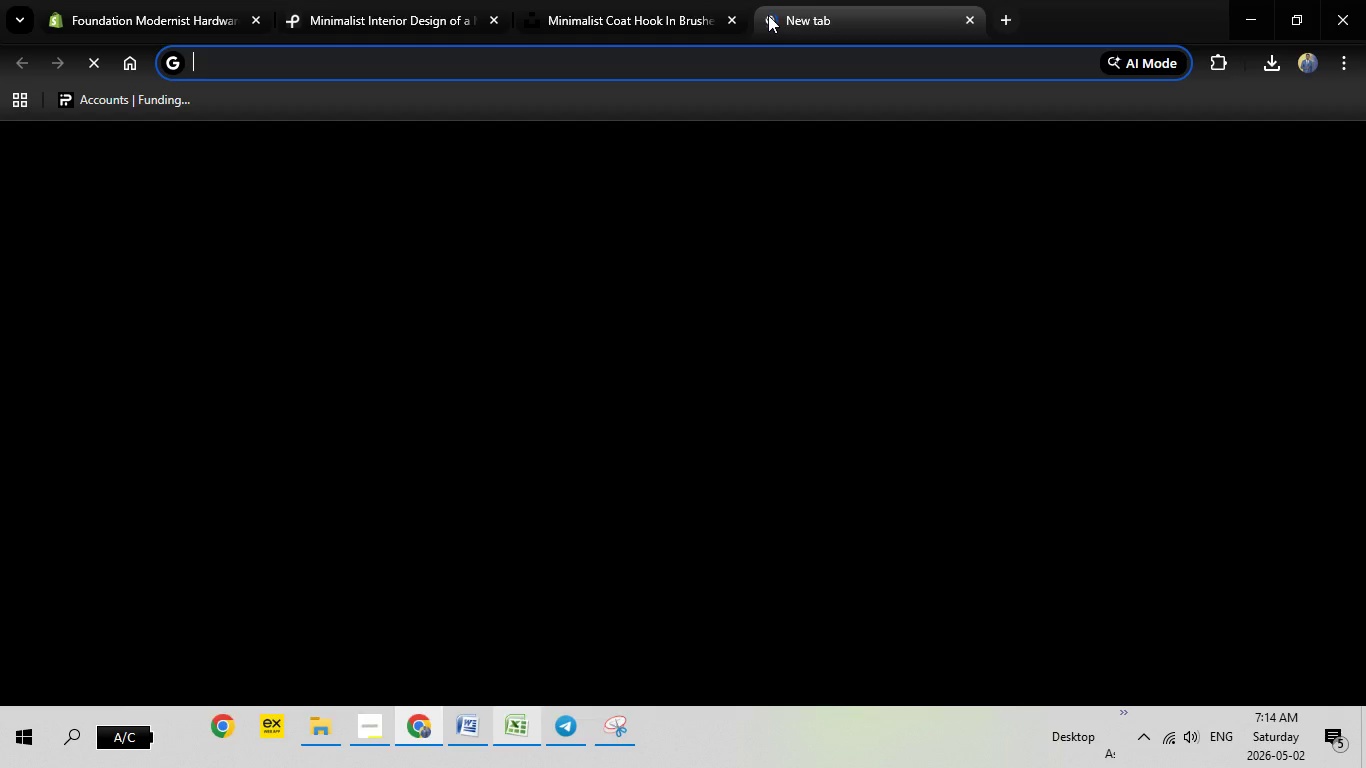 
type(gmai)
 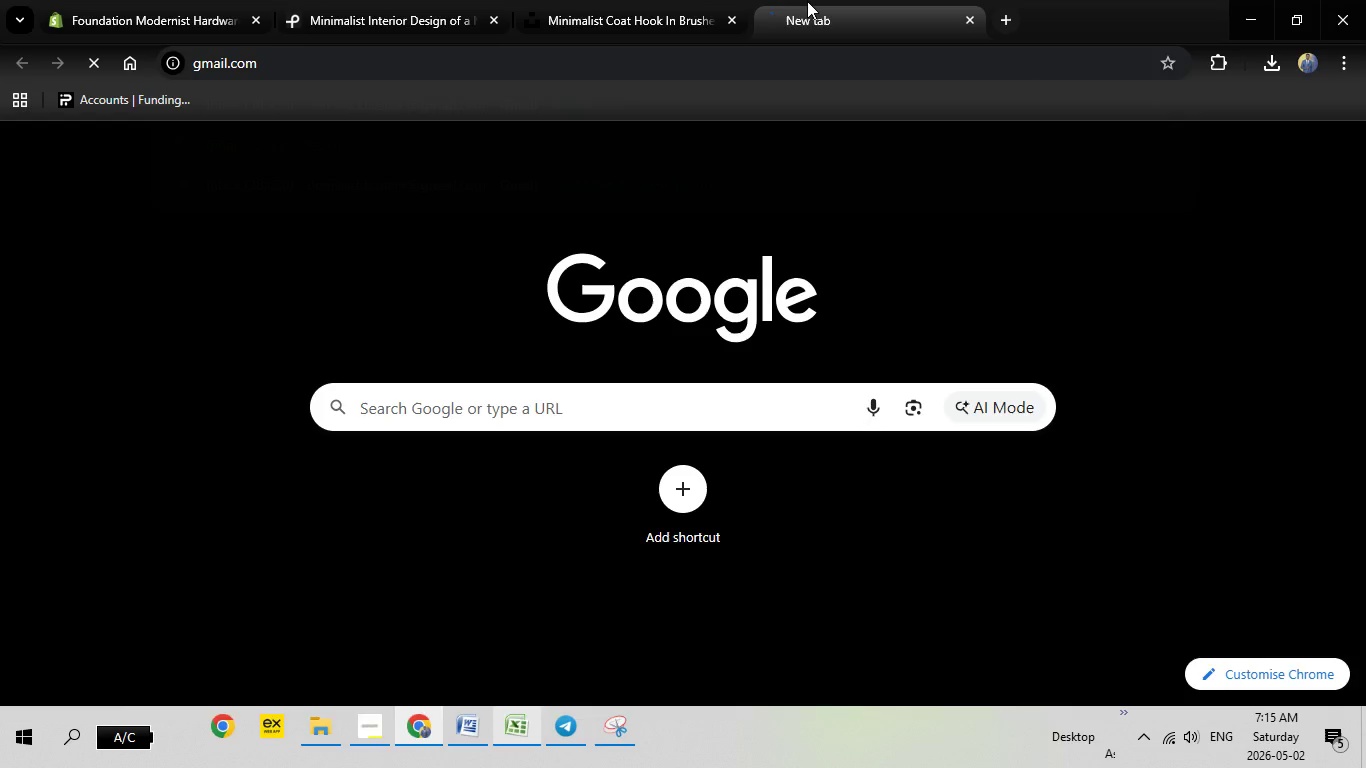 
key(Enter)
 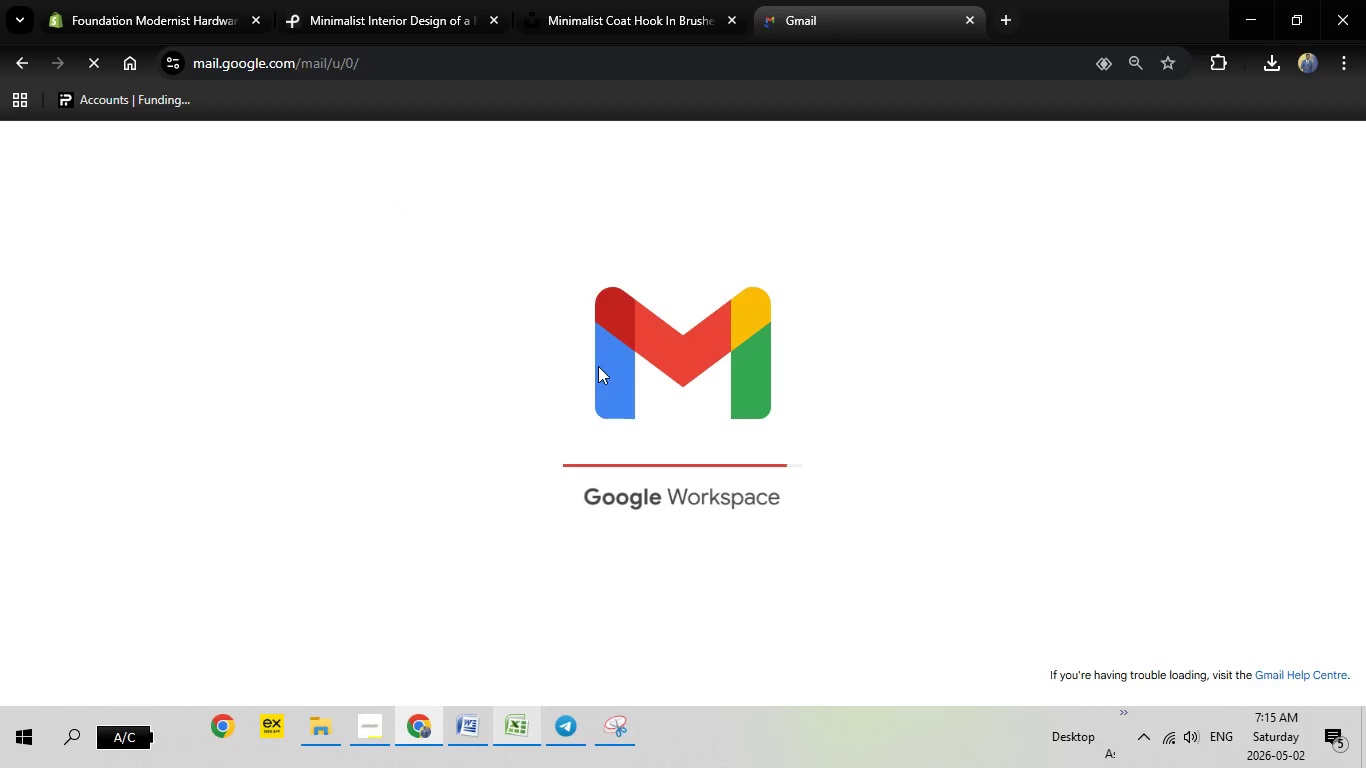 
wait(15.3)
 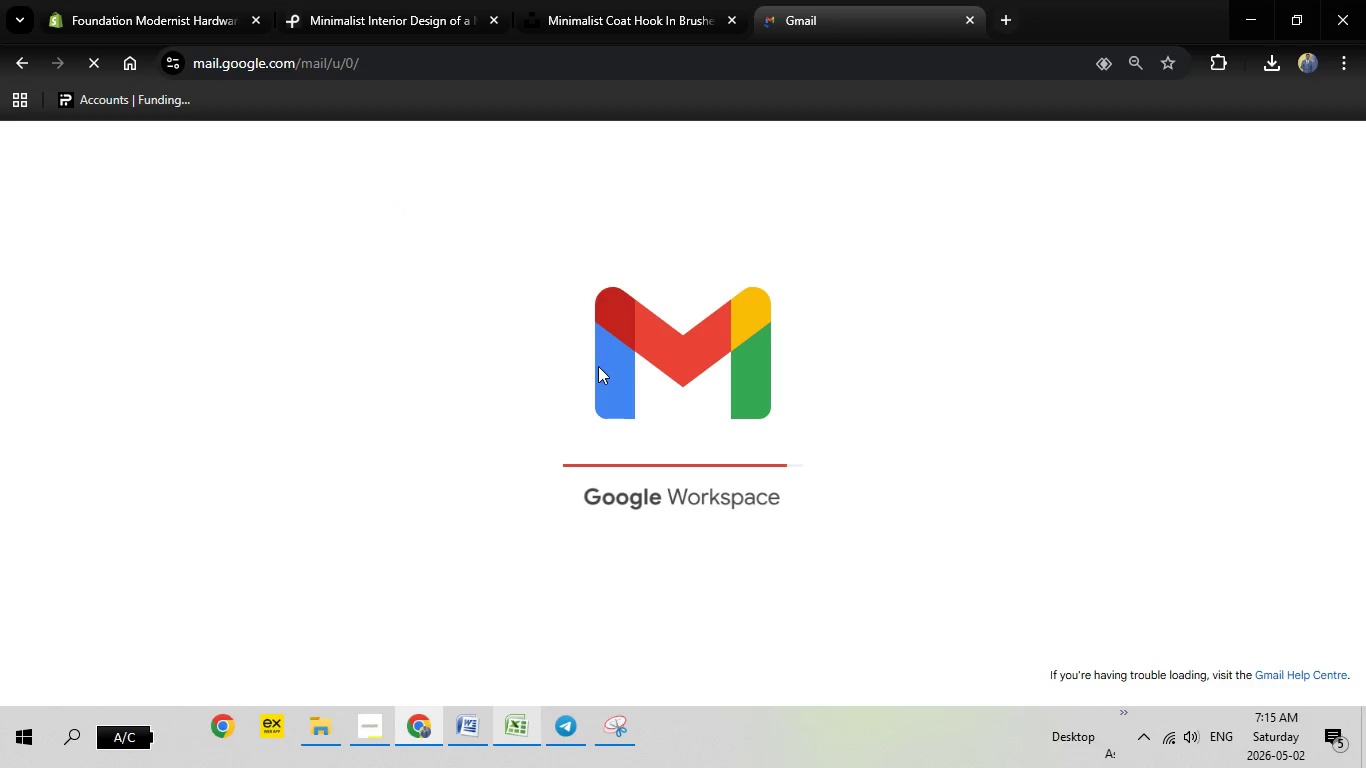 
left_click([559, 271])
 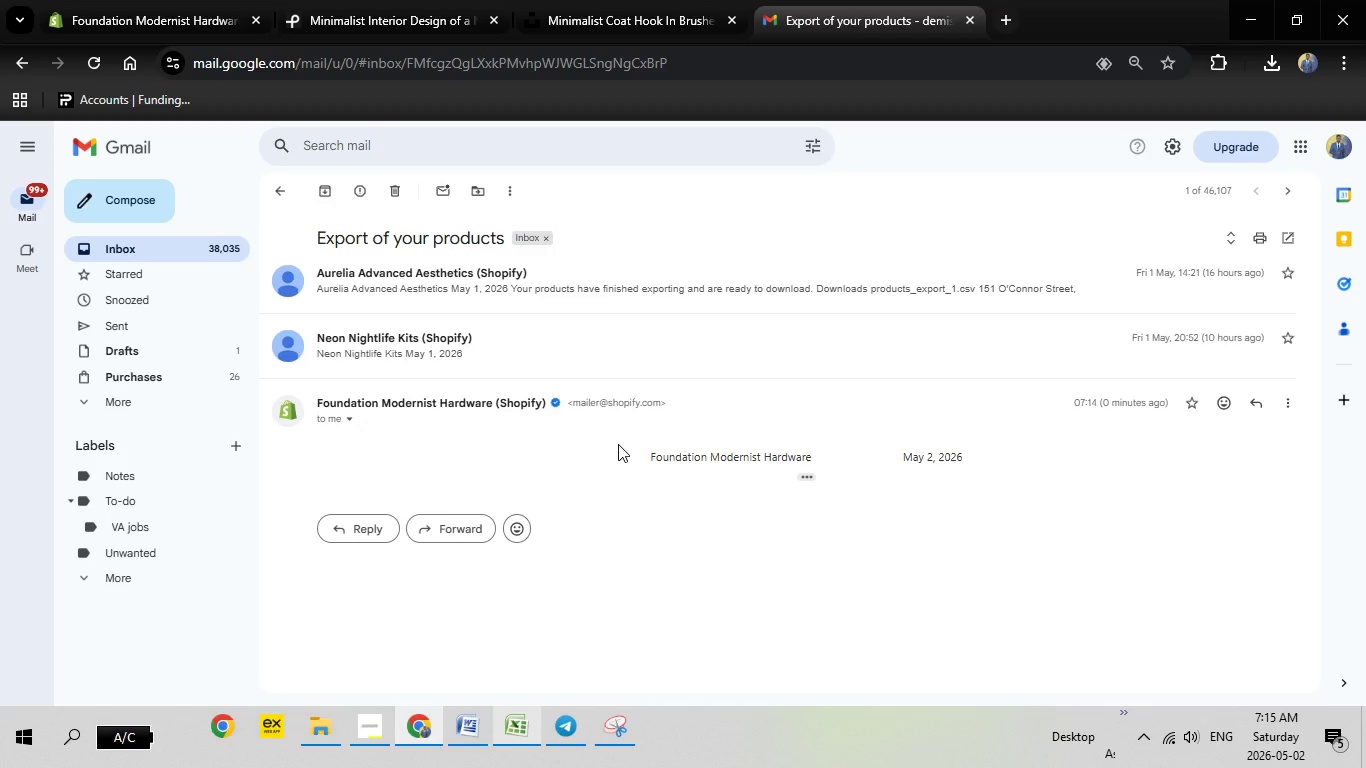 
wait(21.05)
 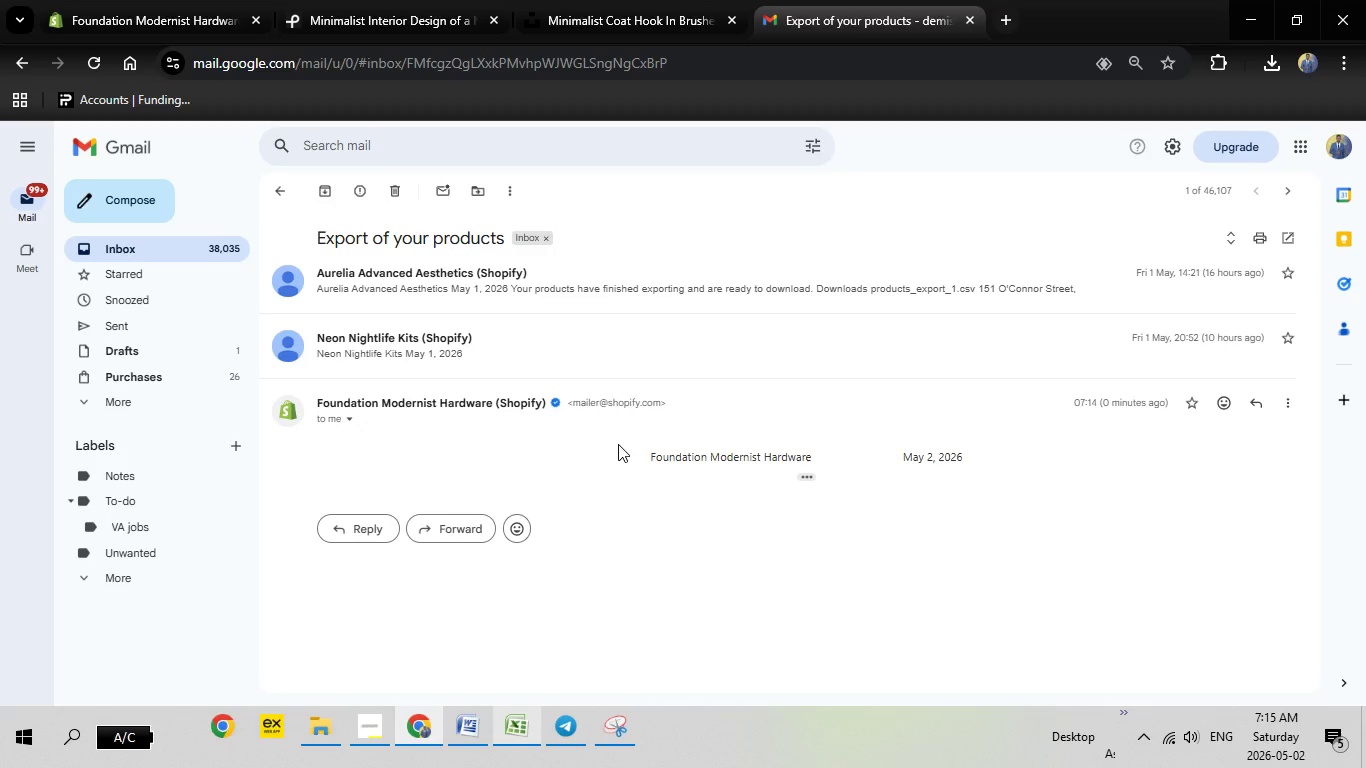 
left_click([812, 474])
 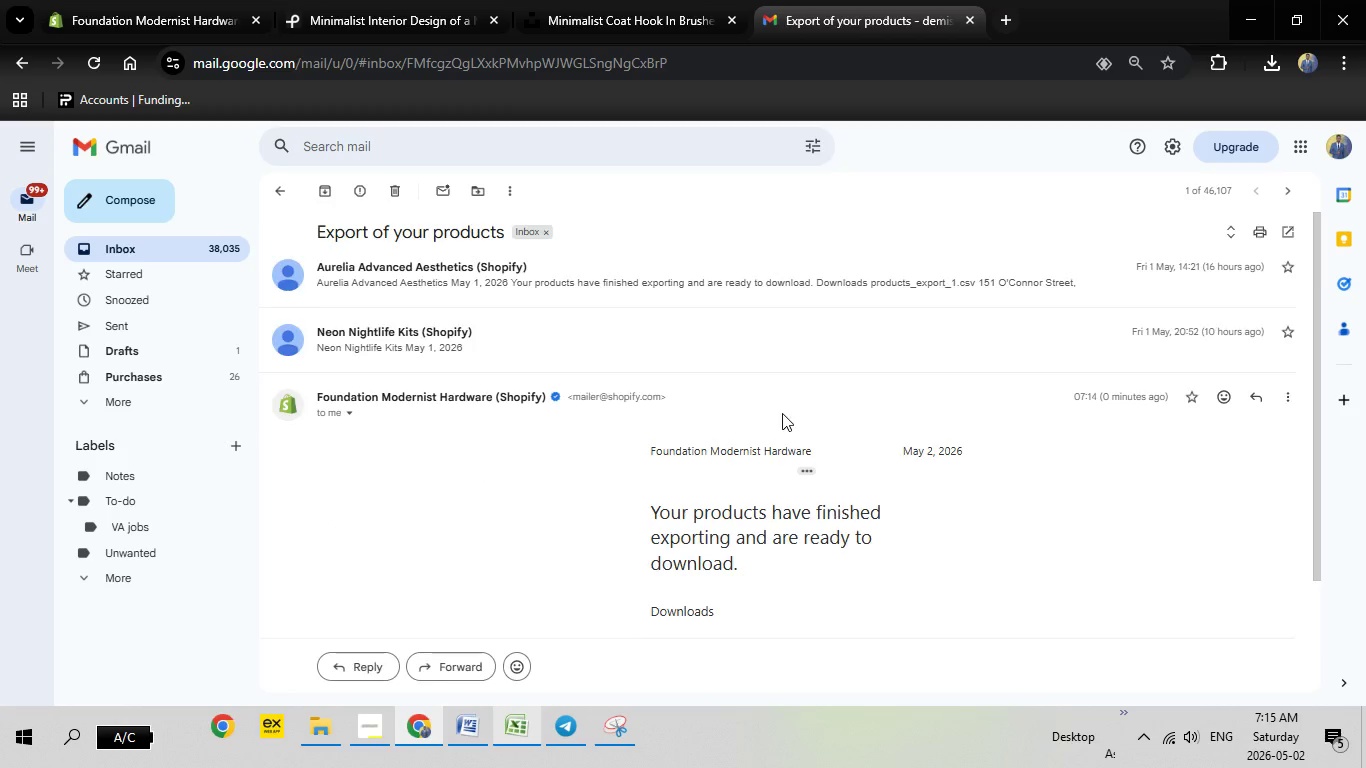 
scroll: coordinate [782, 413], scroll_direction: down, amount: 1.0
 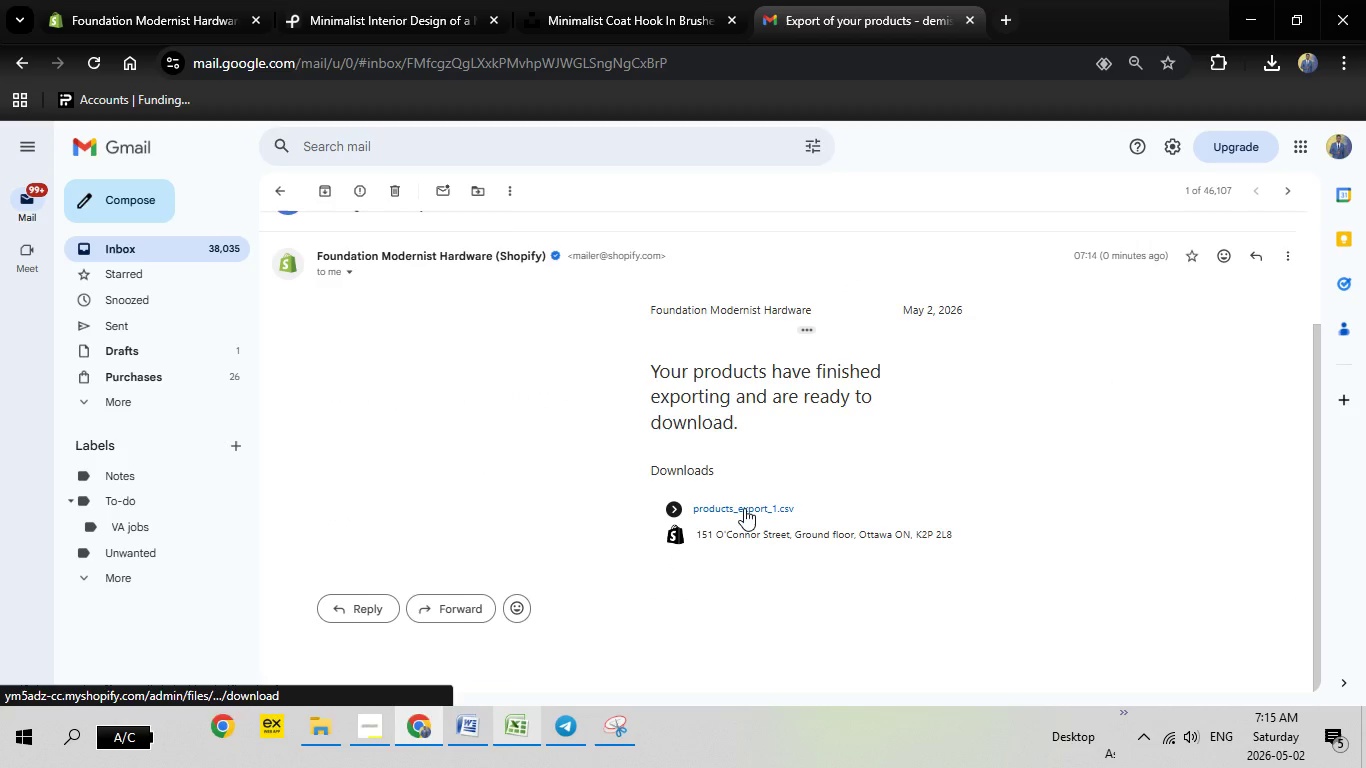 
left_click([744, 508])
 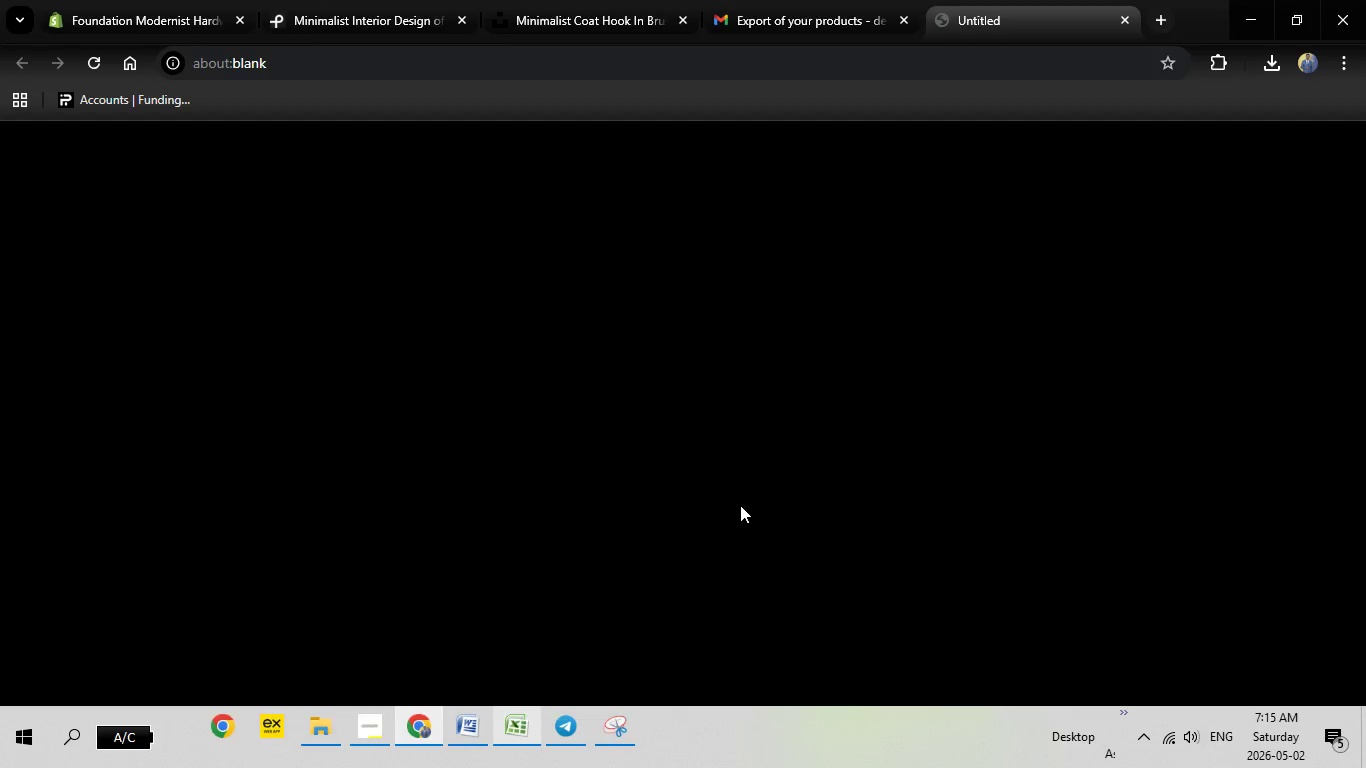 
wait(10.09)
 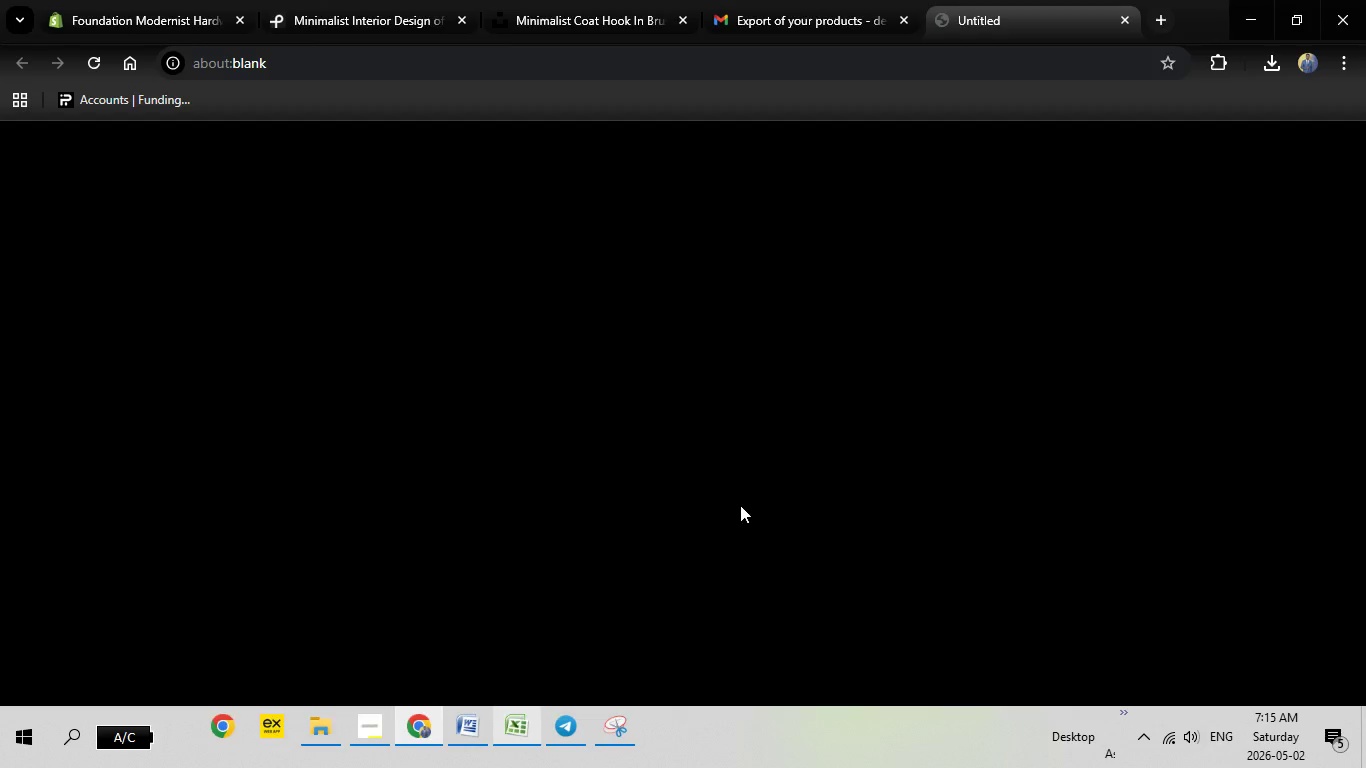 
left_click([1107, 581])
 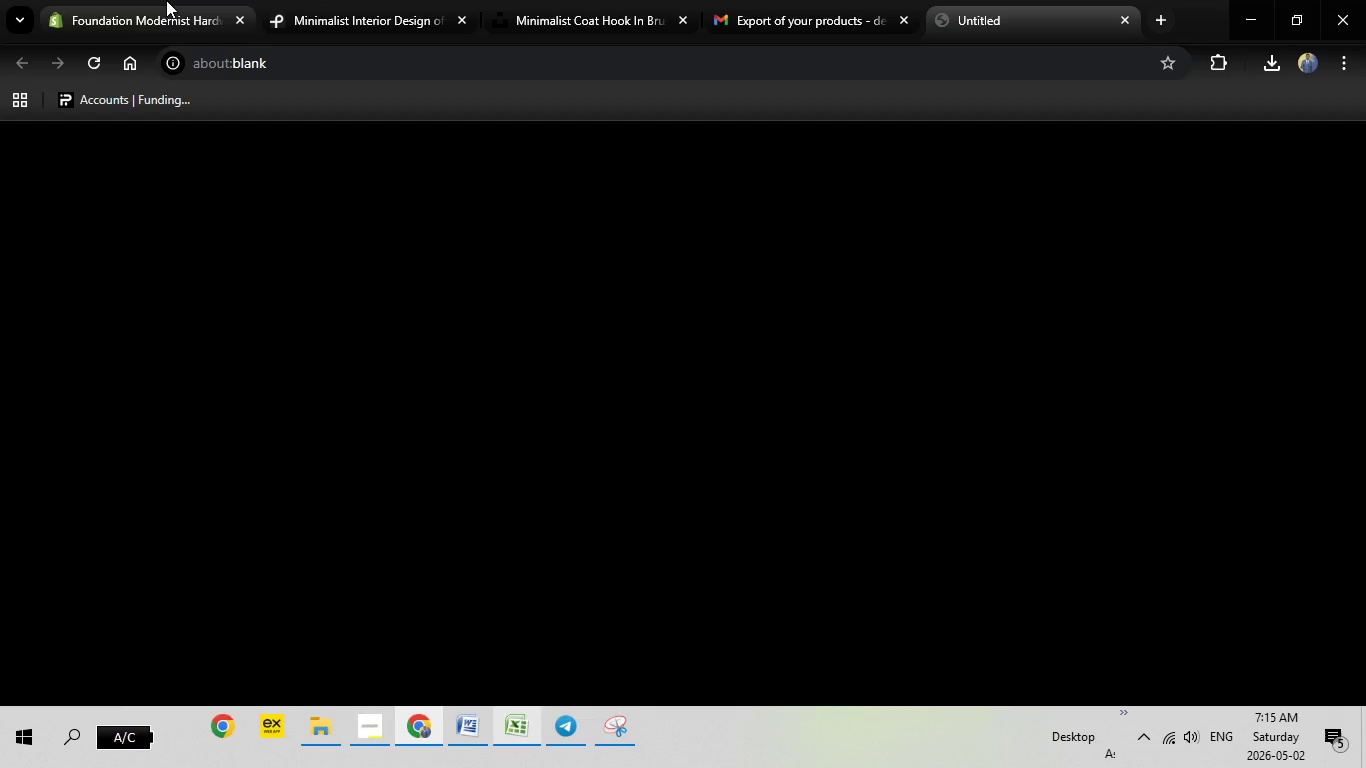 
left_click([166, 0])
 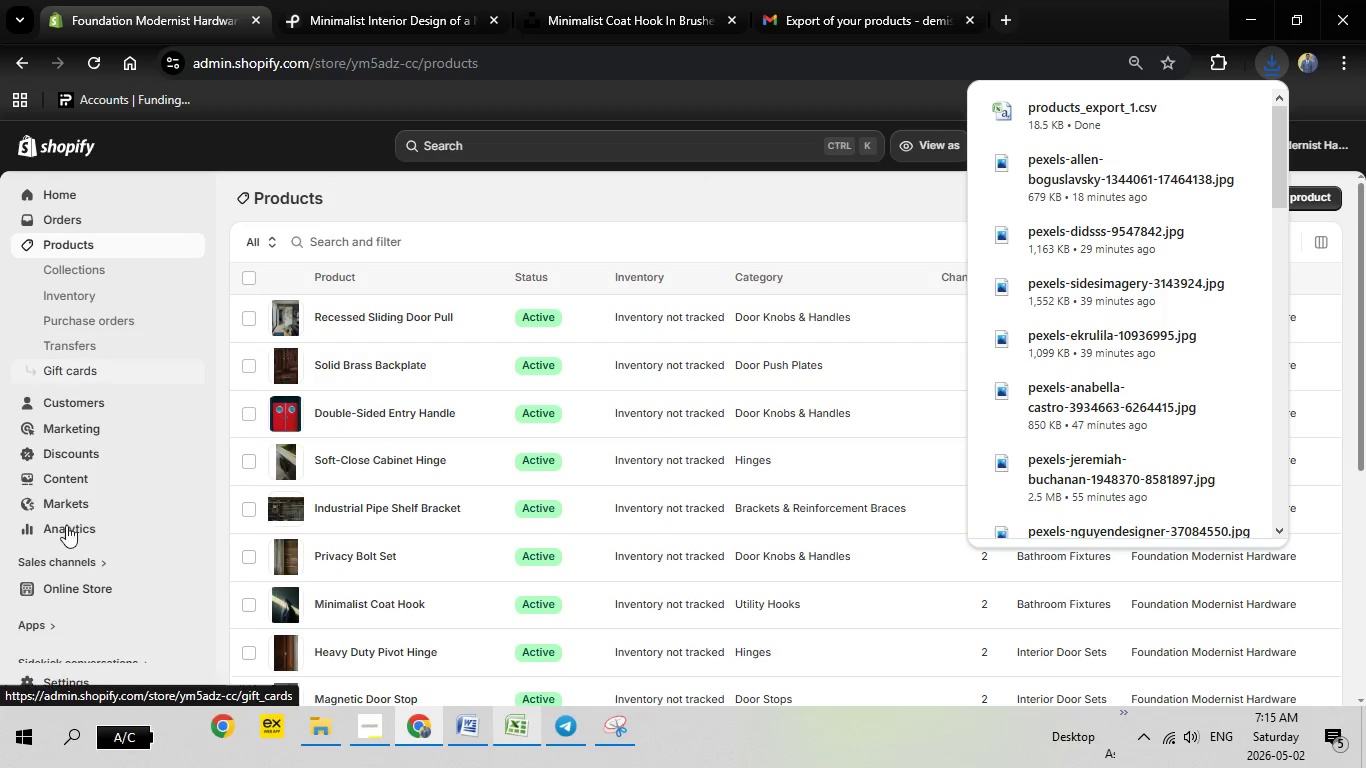 
wait(11.16)
 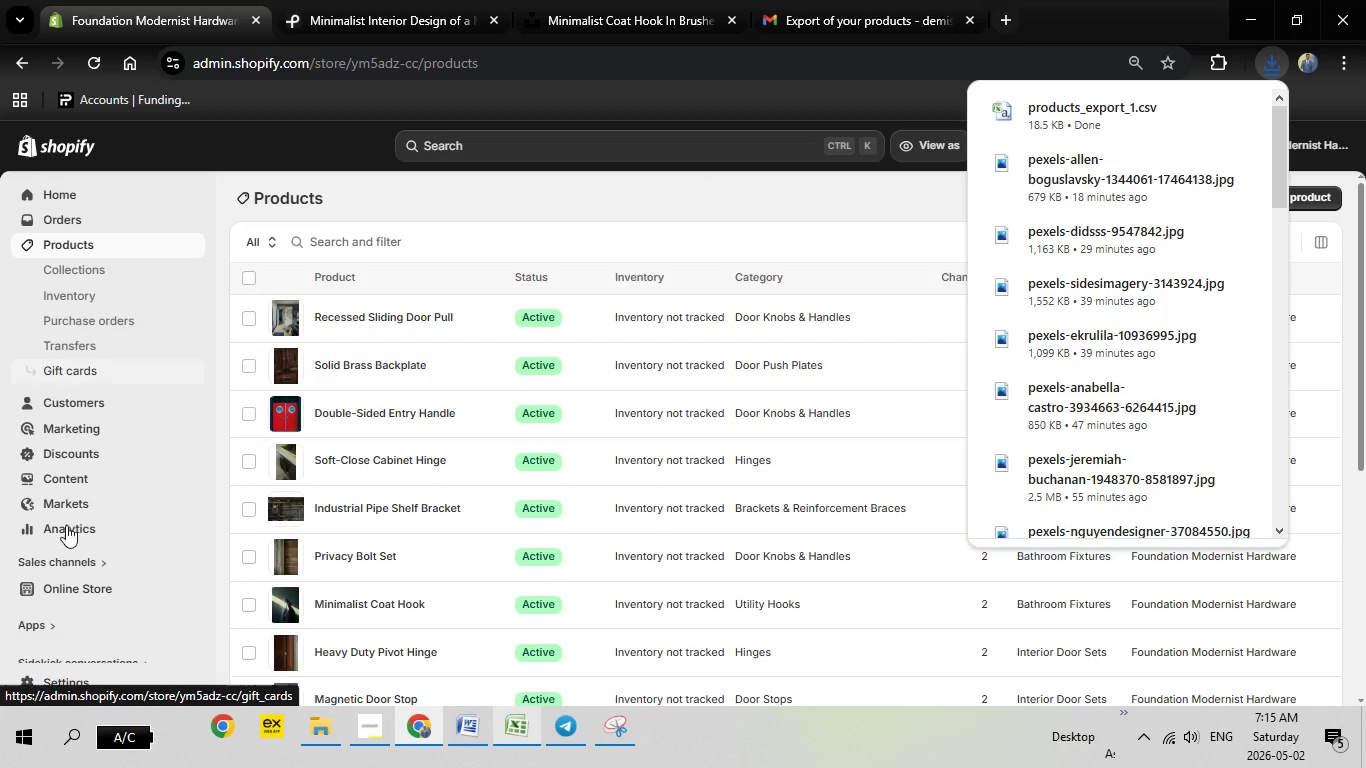 
left_click([89, 593])
 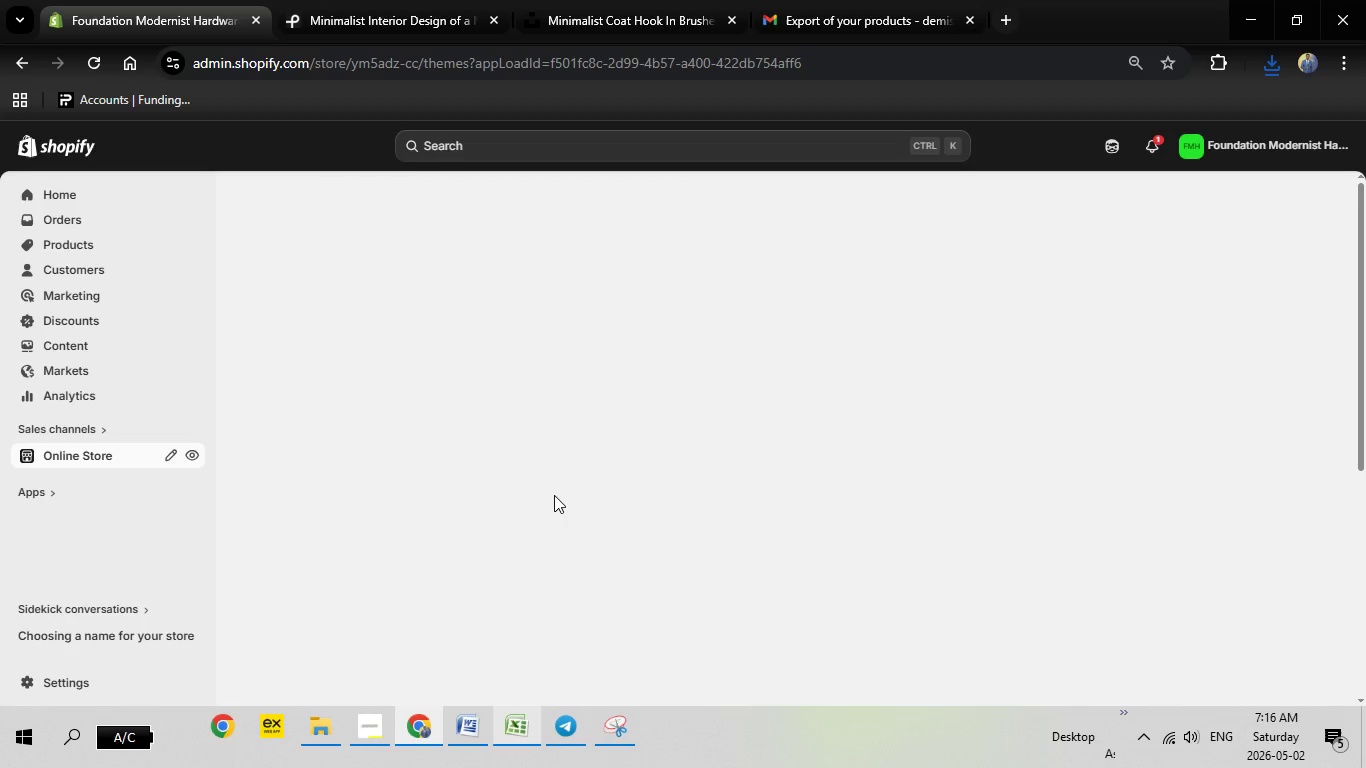 
wait(10.24)
 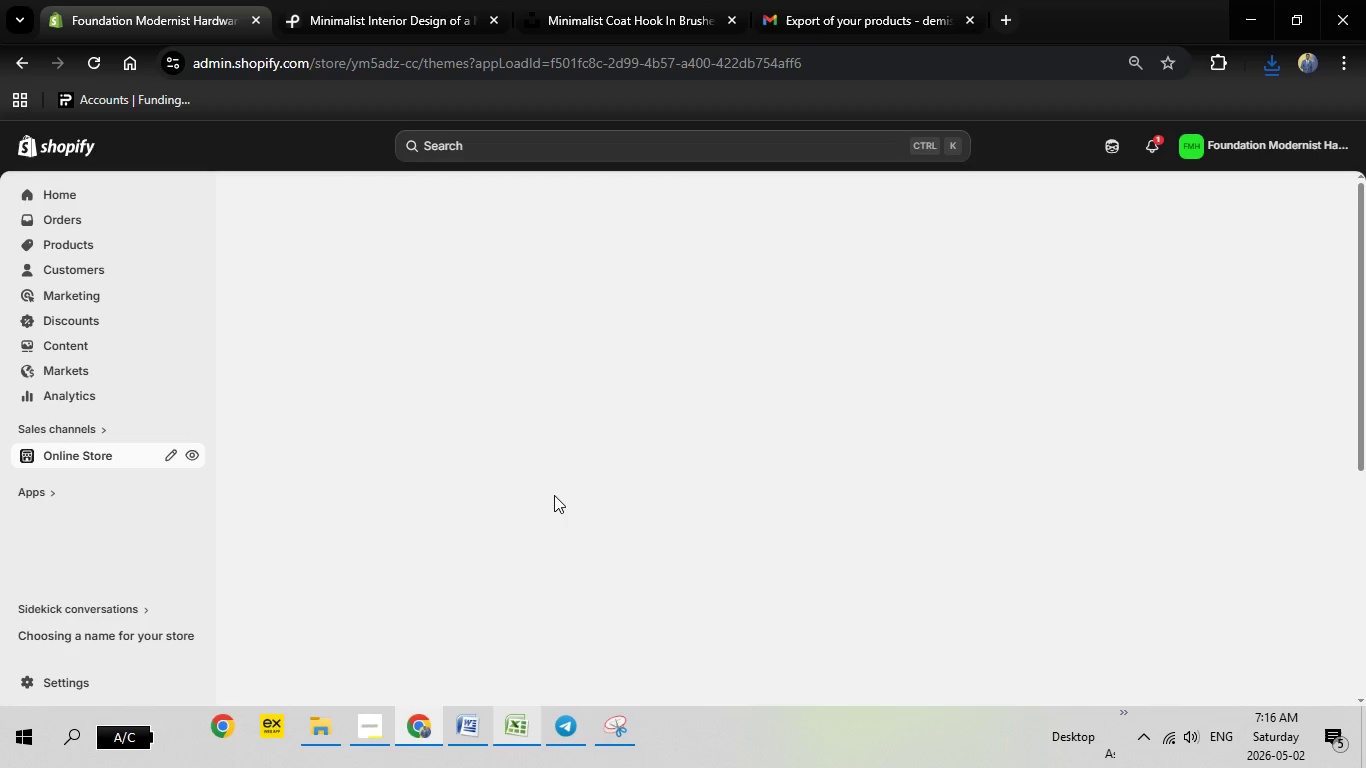 
left_click([473, 734])
 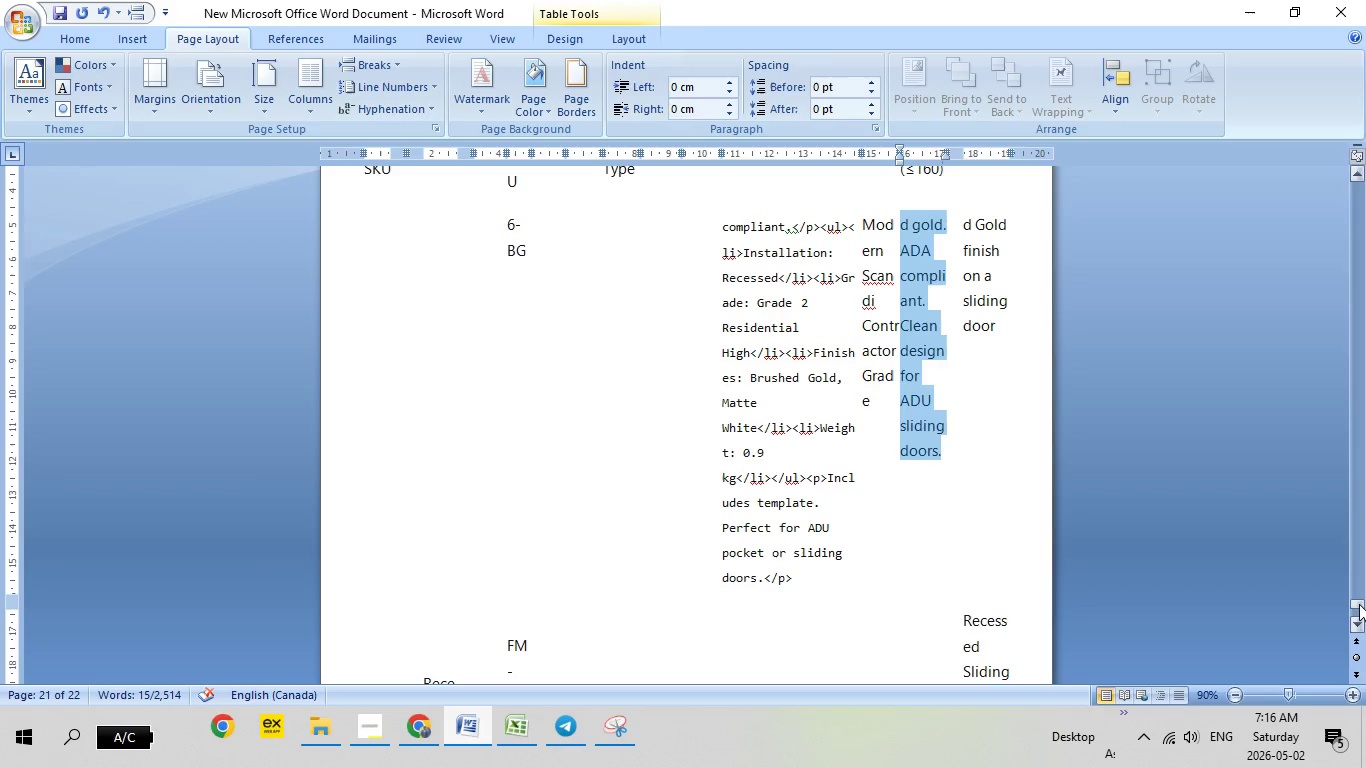 
left_click_drag(start_coordinate=[1359, 604], to_coordinate=[1342, 147])
 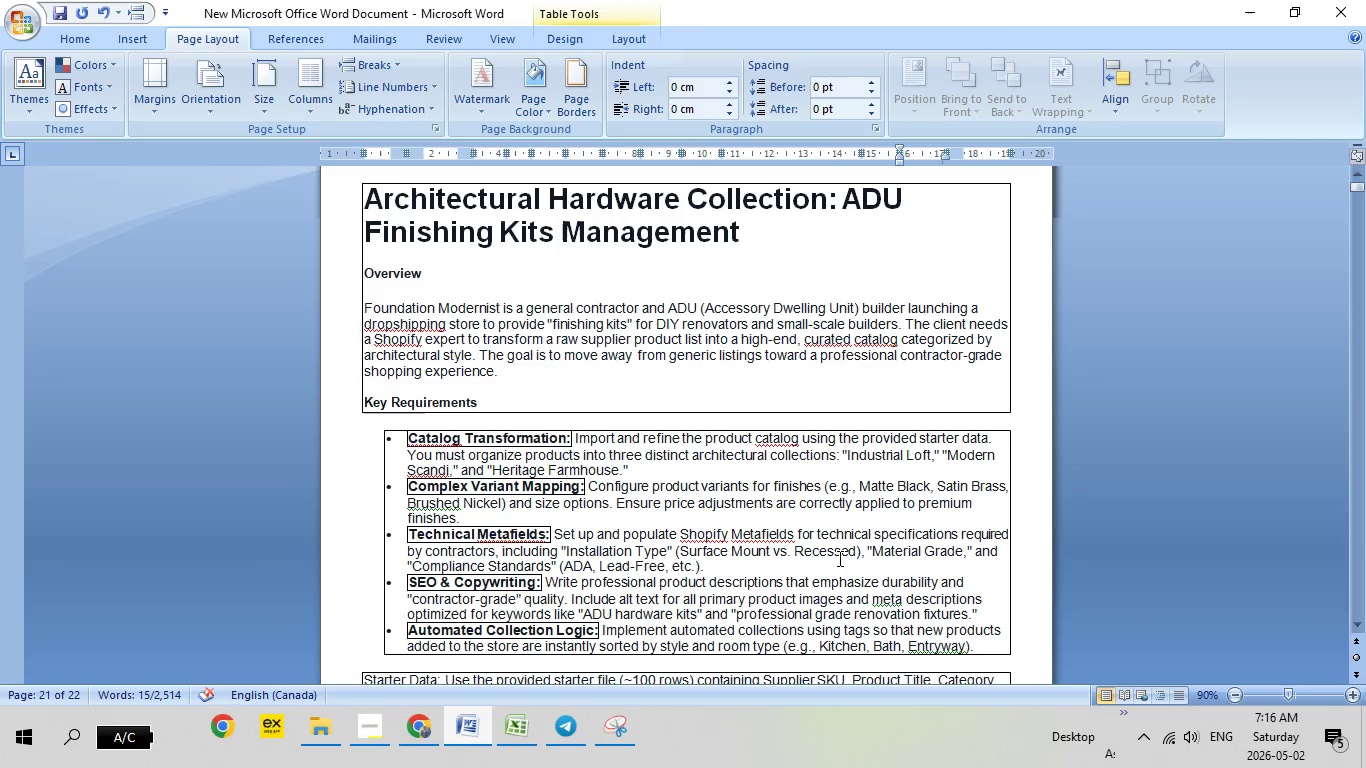 
scroll: coordinate [841, 510], scroll_direction: down, amount: 5.0
 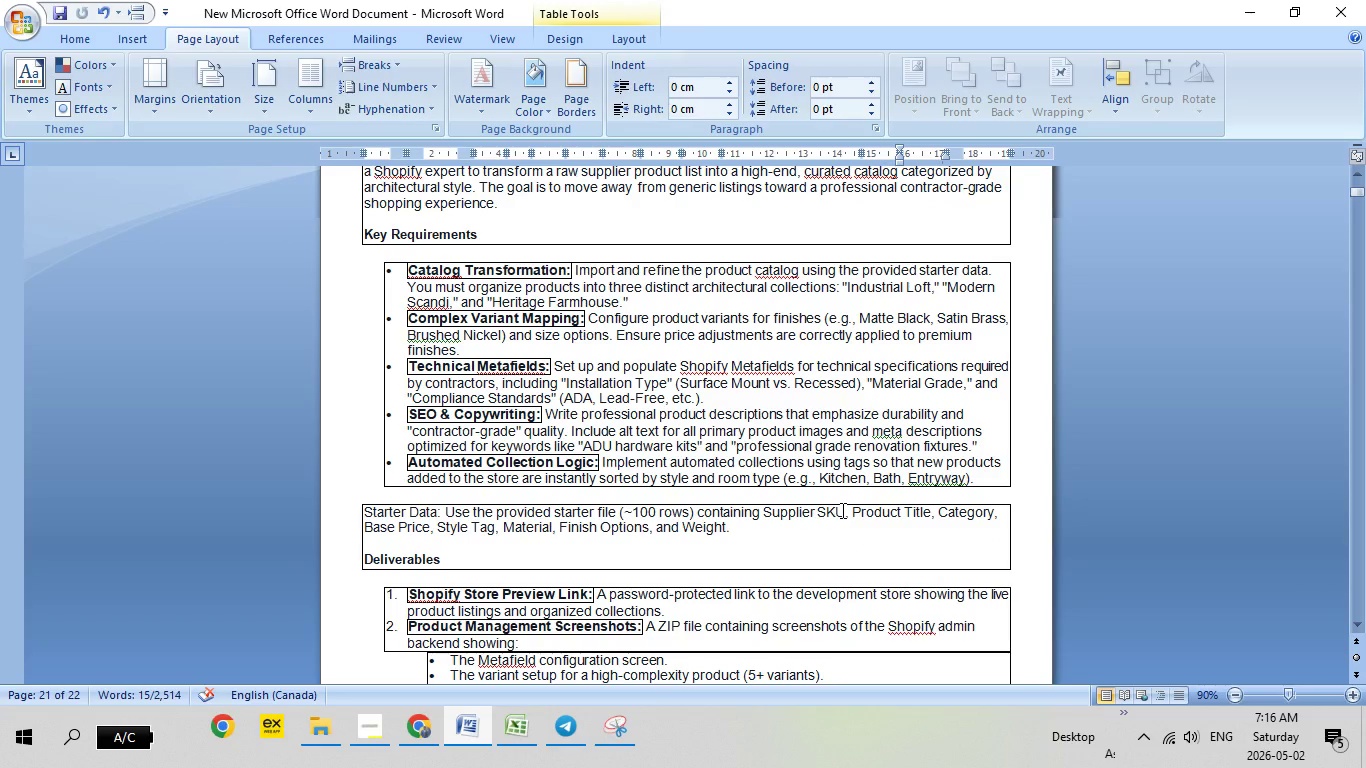 
scroll: coordinate [715, 552], scroll_direction: down, amount: 3.0
 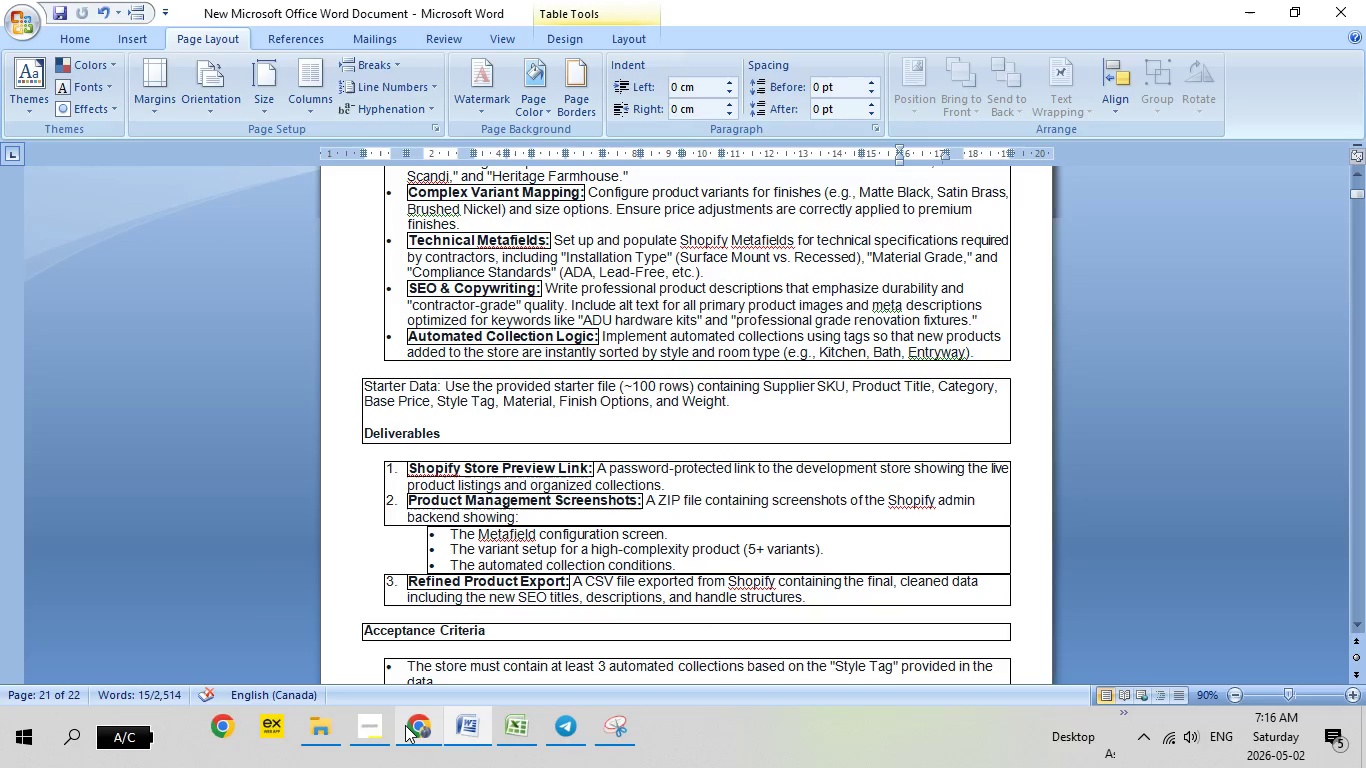 
left_click([405, 724])
 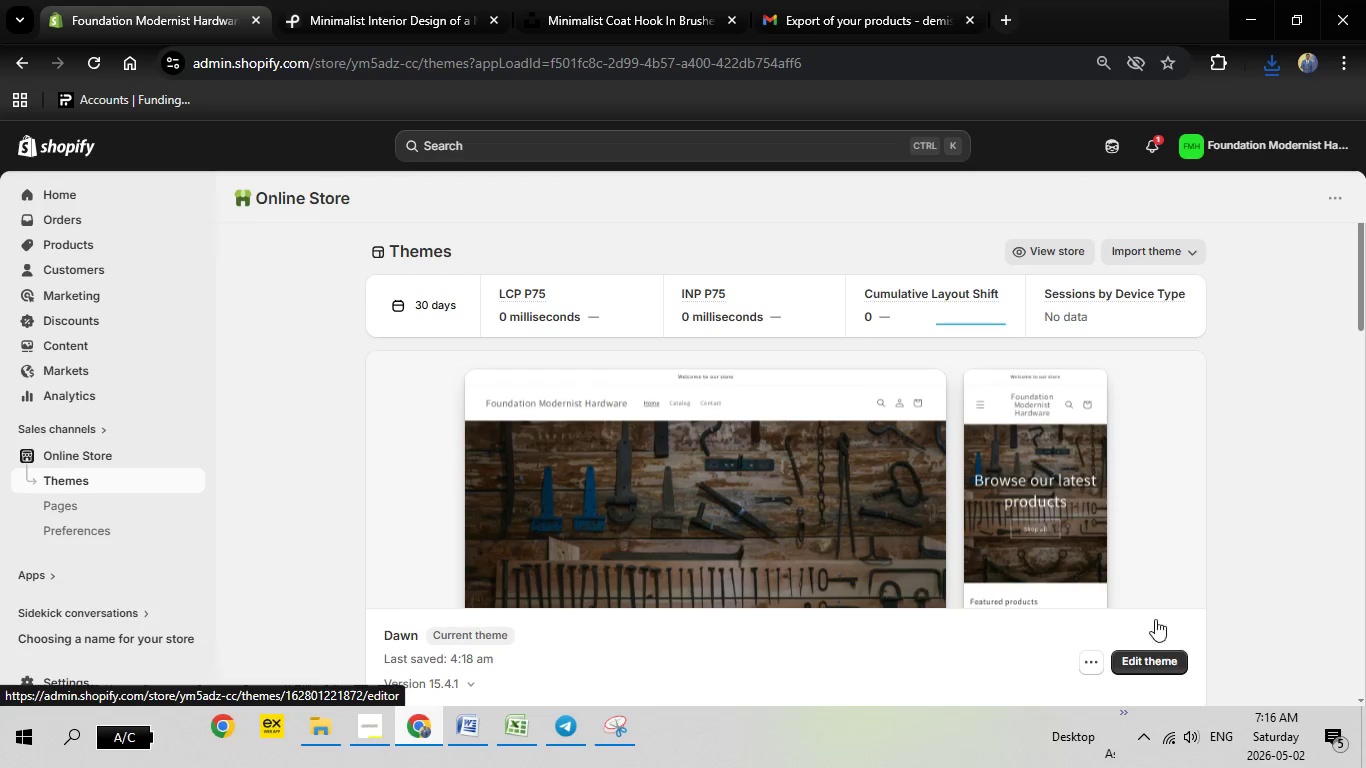 
scroll: coordinate [1159, 515], scroll_direction: down, amount: 2.0
 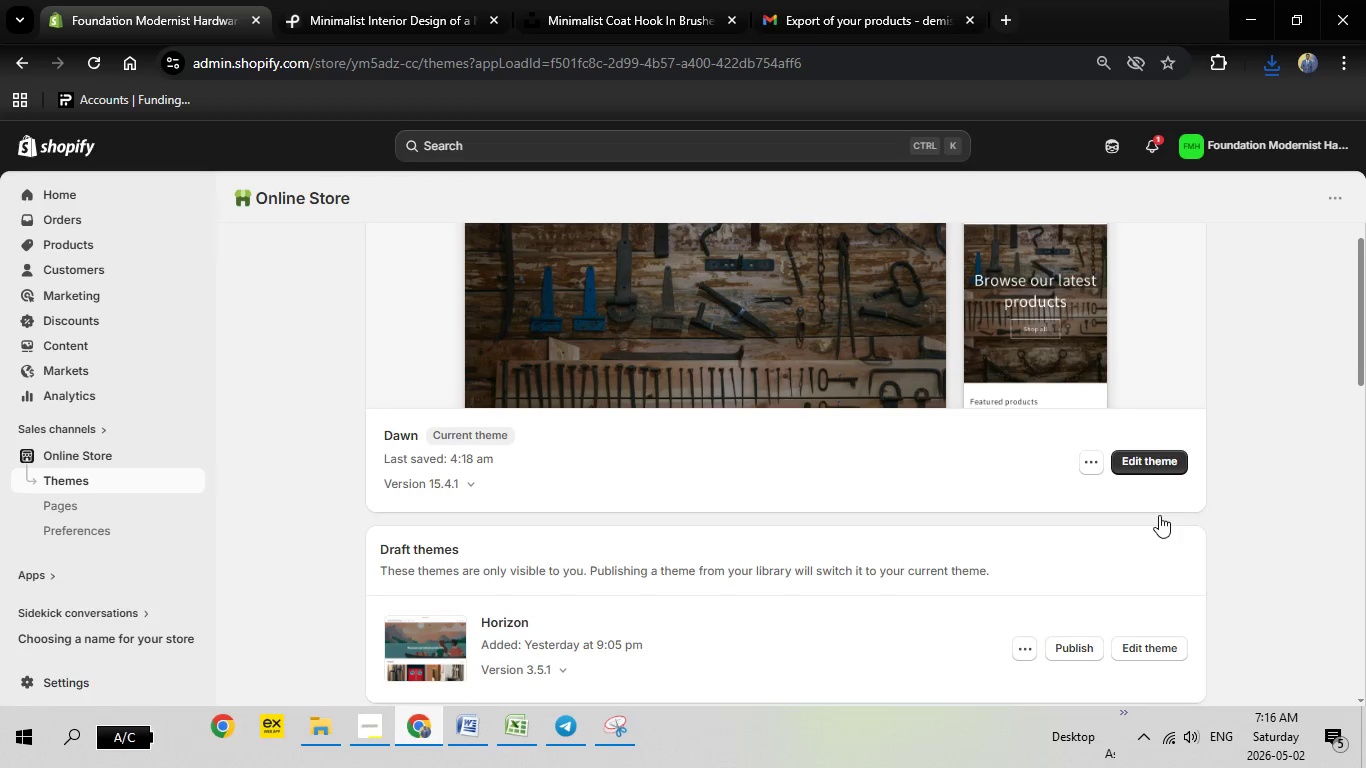 
scroll: coordinate [1159, 515], scroll_direction: up, amount: 1.0
 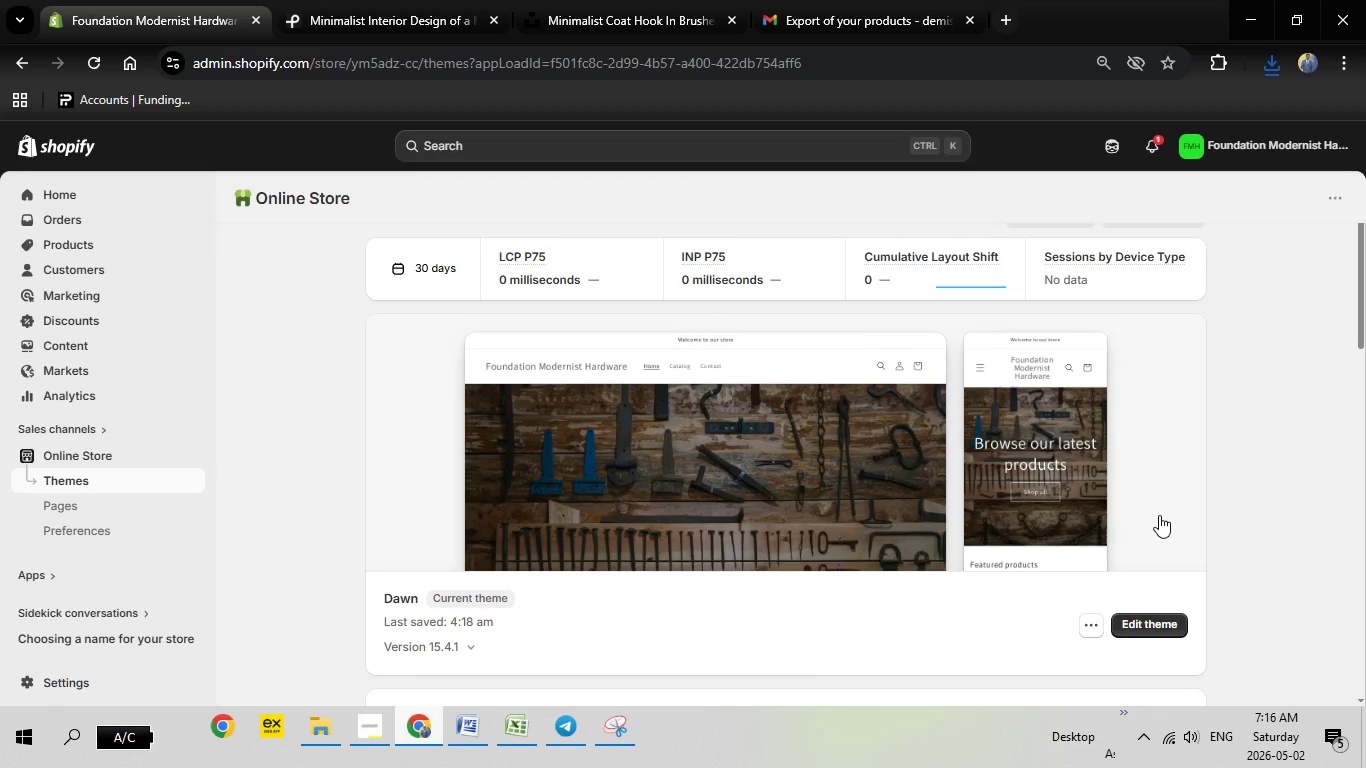 
scroll: coordinate [1159, 515], scroll_direction: none, amount: 0.0
 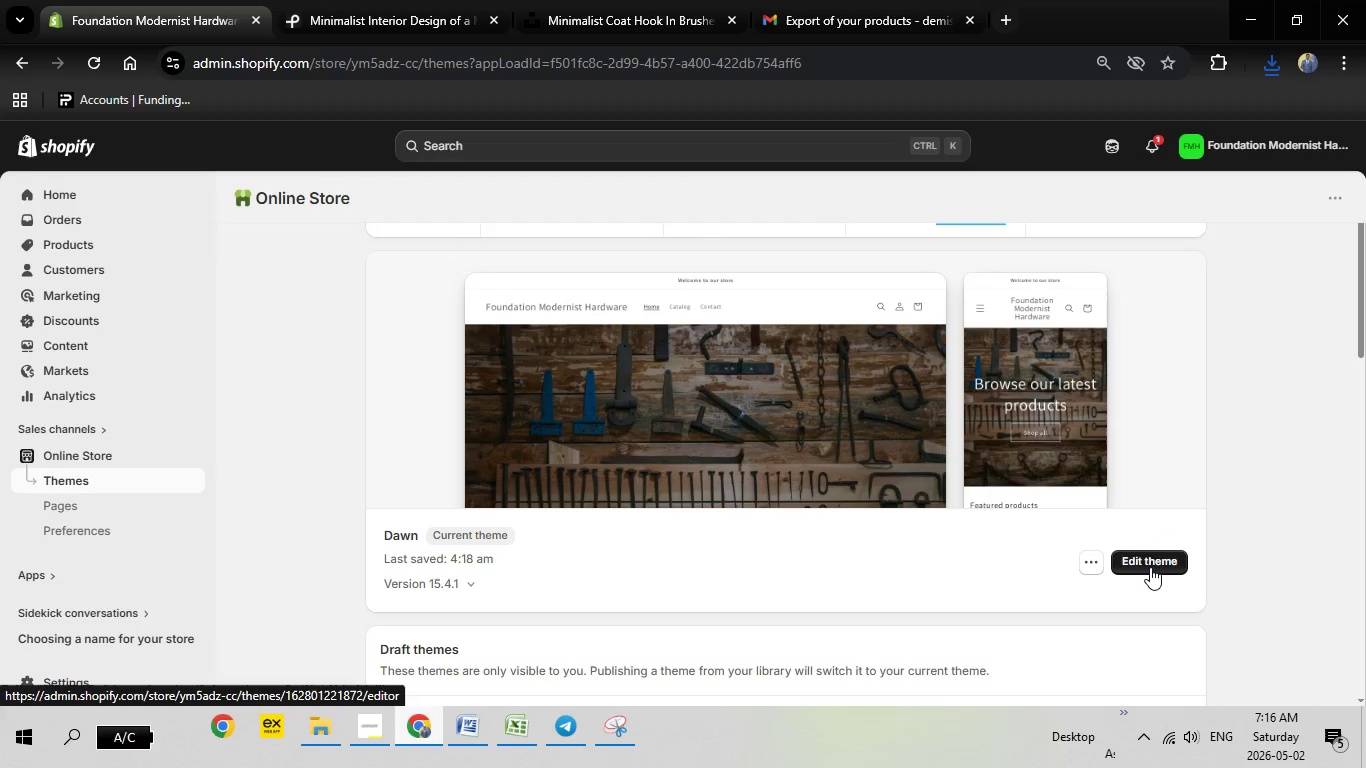 
left_click([1150, 567])
 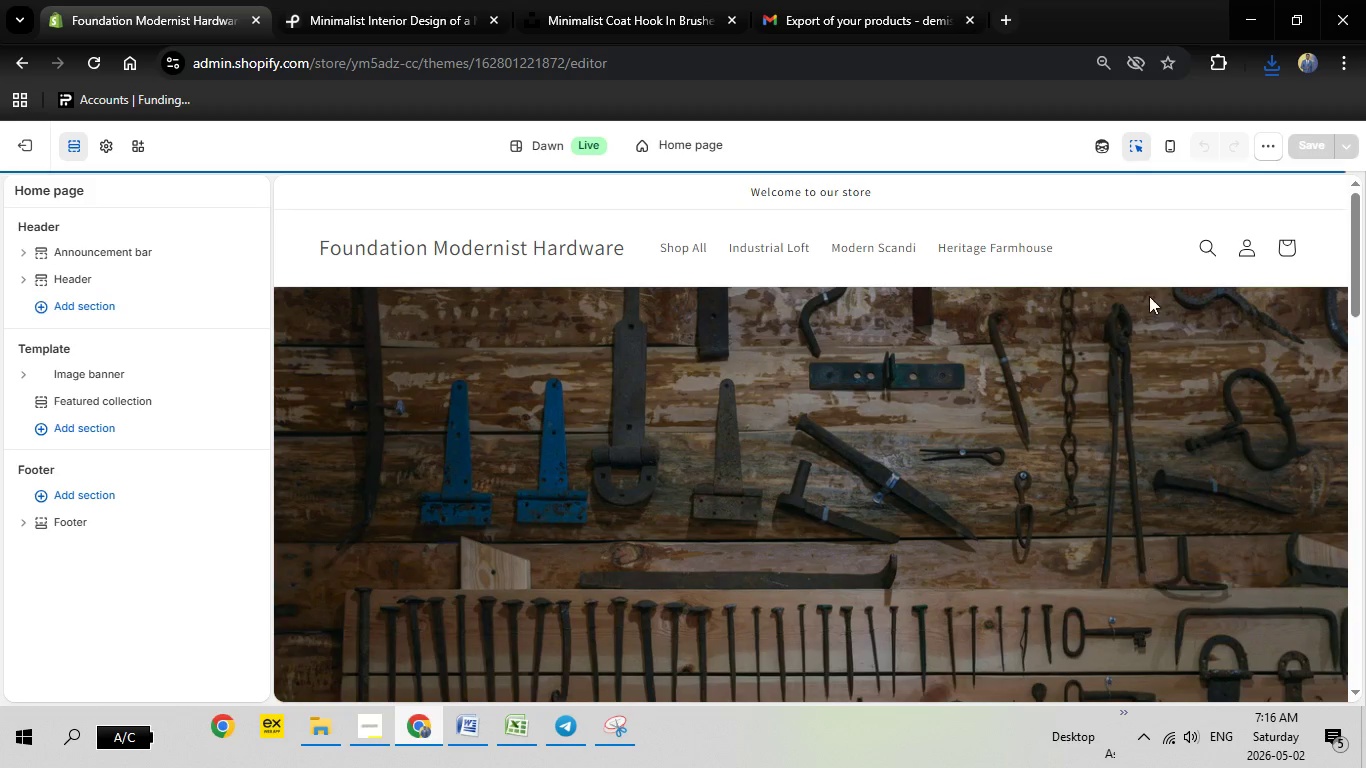 
wait(12.53)
 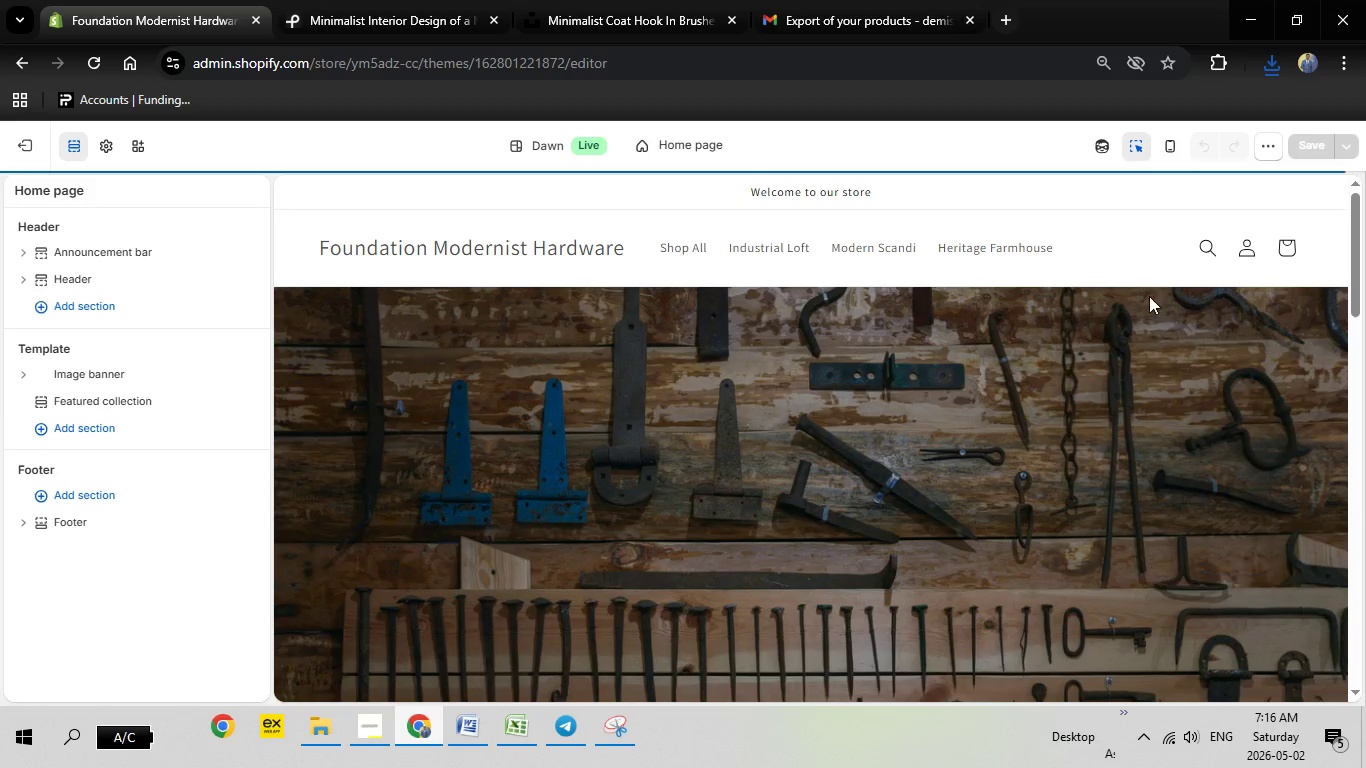 
left_click([634, 186])
 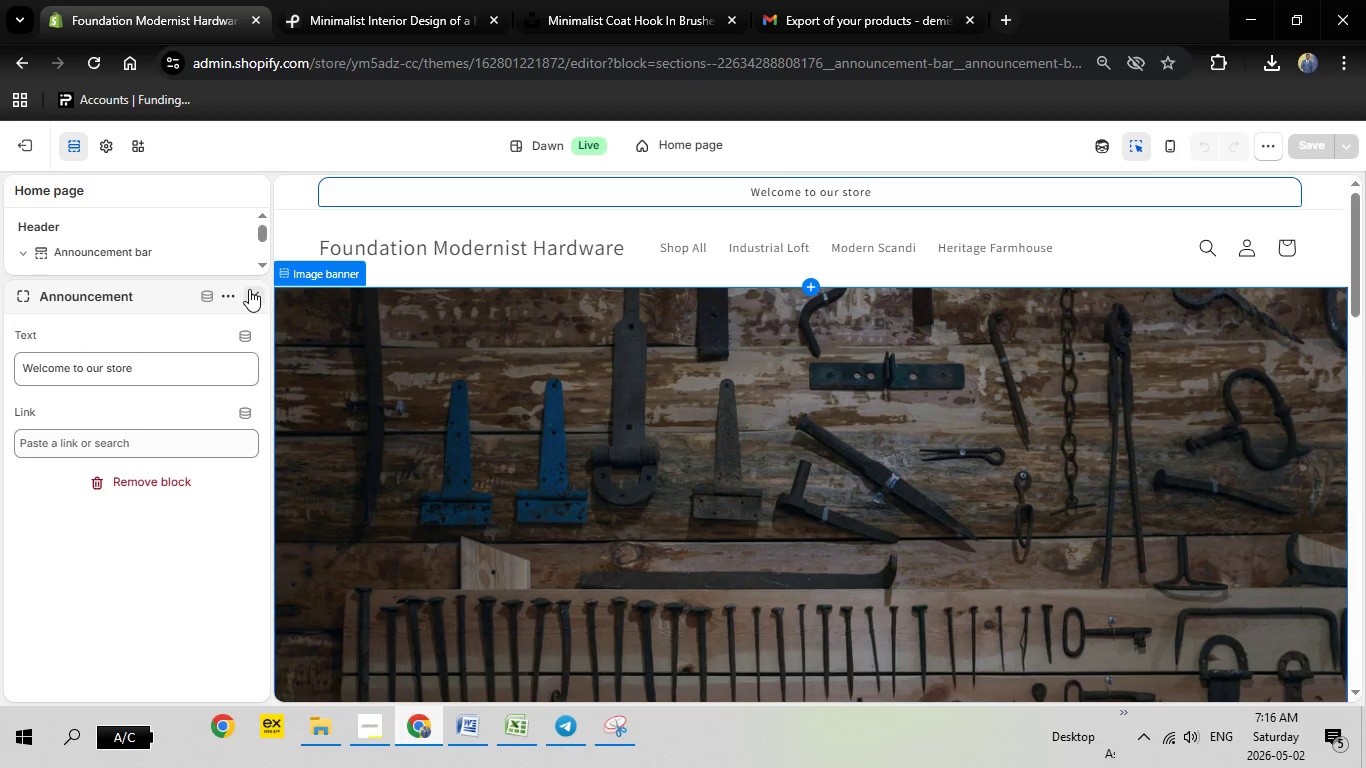 
wait(6.62)
 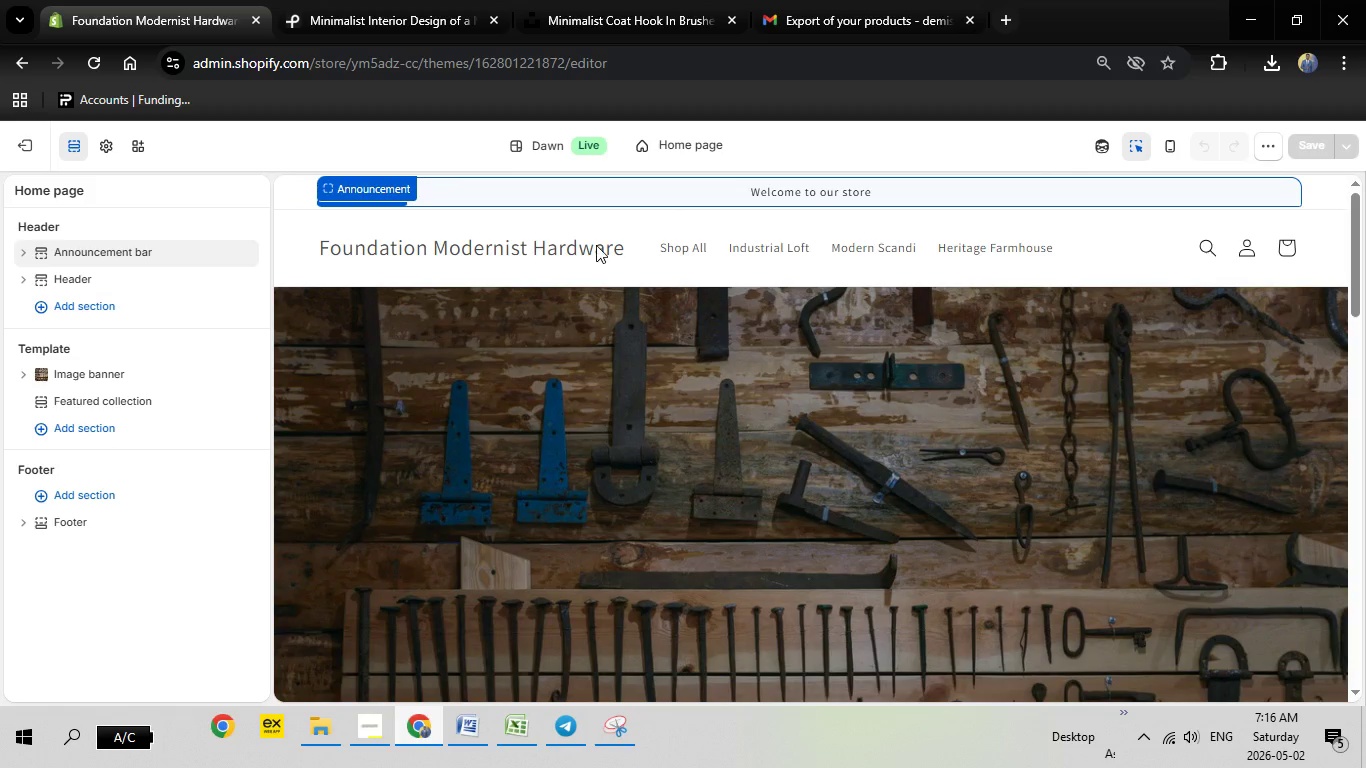 
left_click([252, 299])
 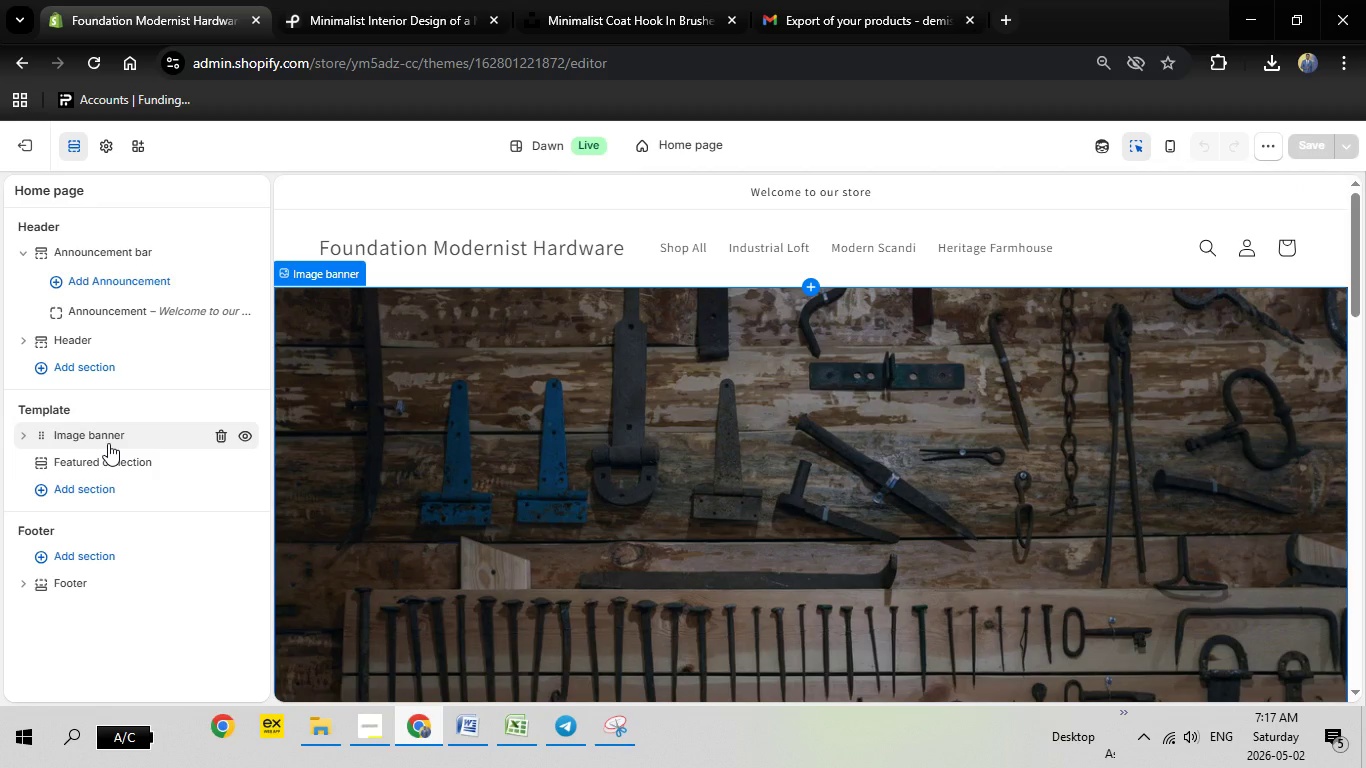 
scroll: coordinate [107, 486], scroll_direction: up, amount: 2.0
 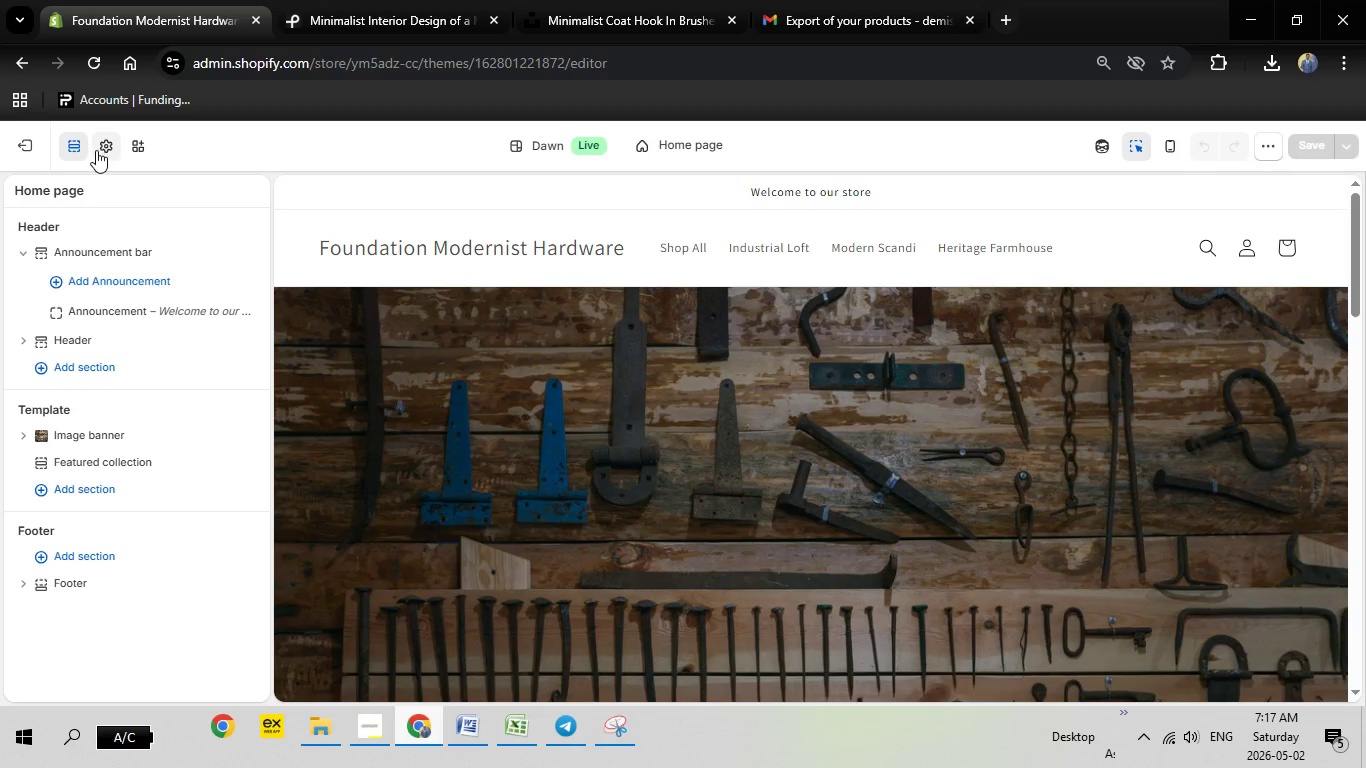 
left_click([96, 150])
 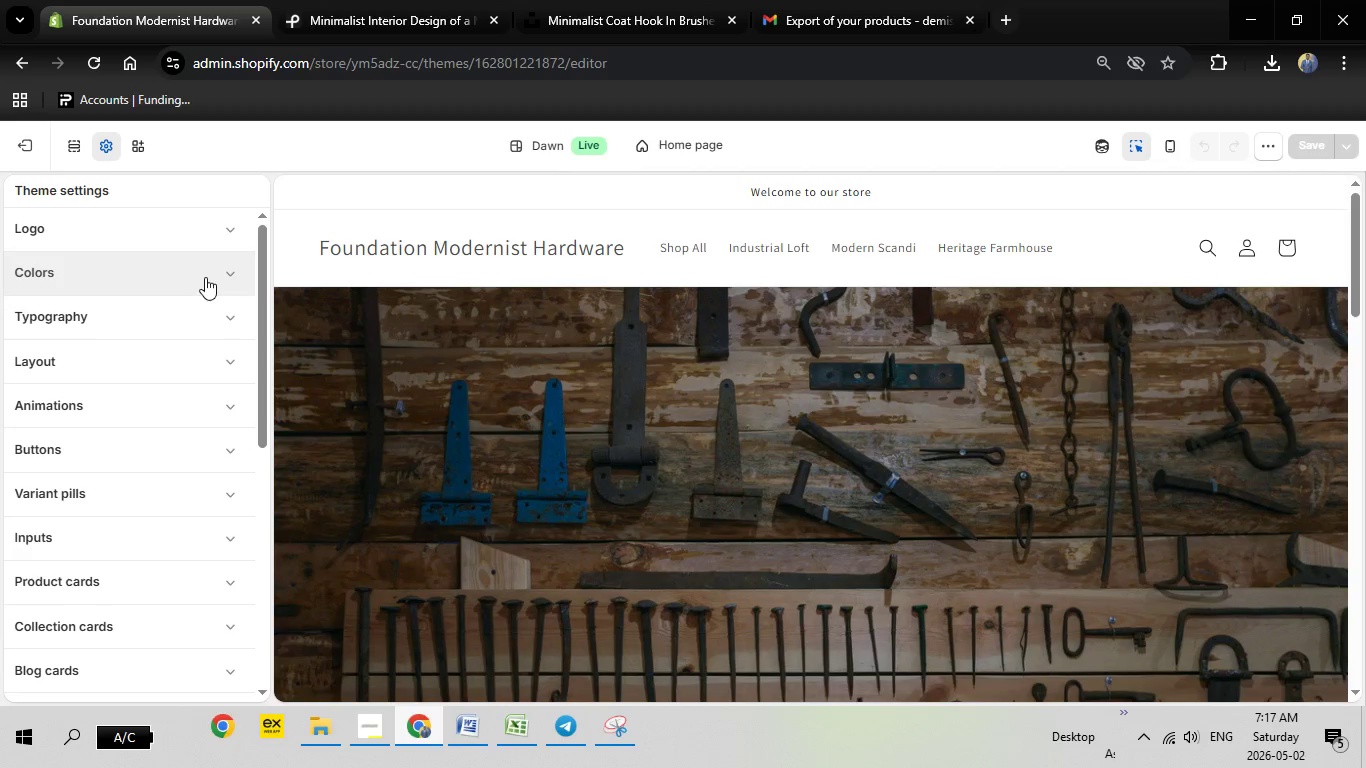 
left_click([205, 277])
 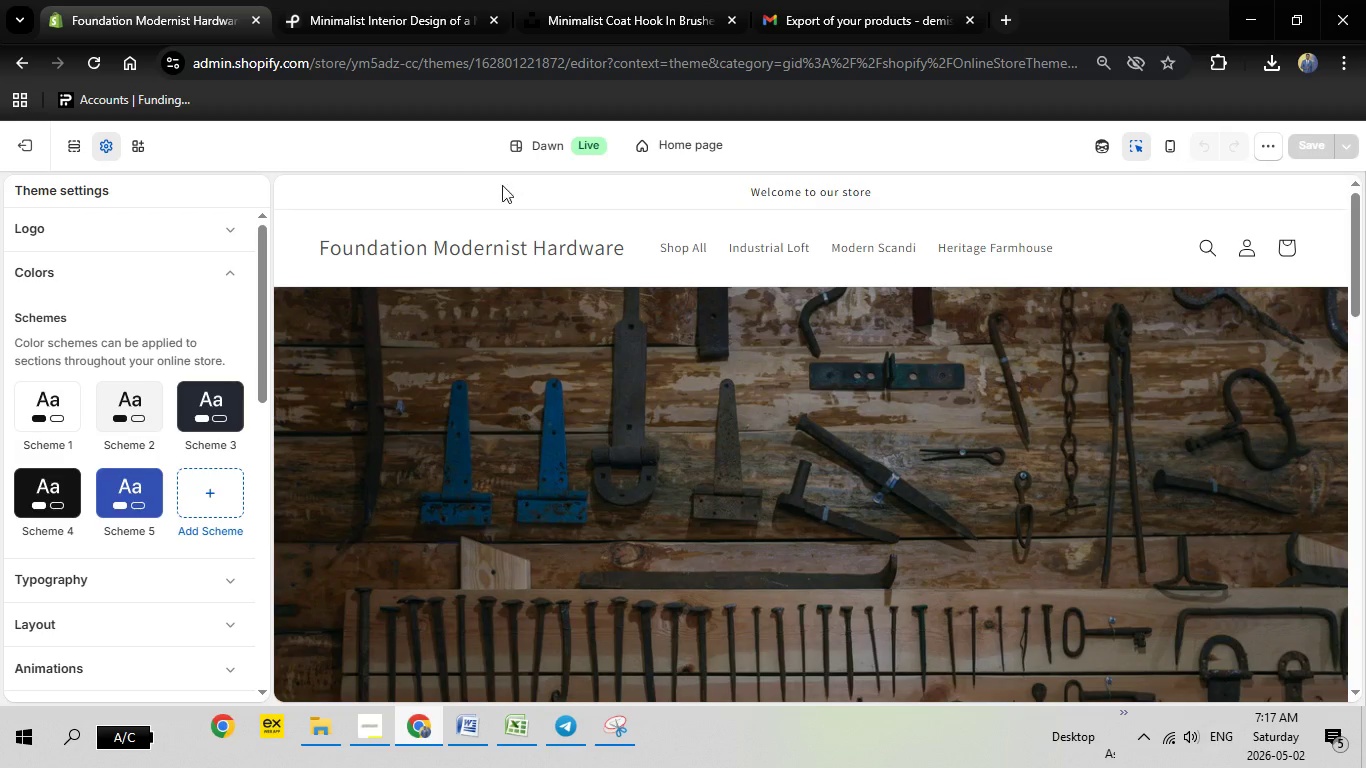 
wait(5.61)
 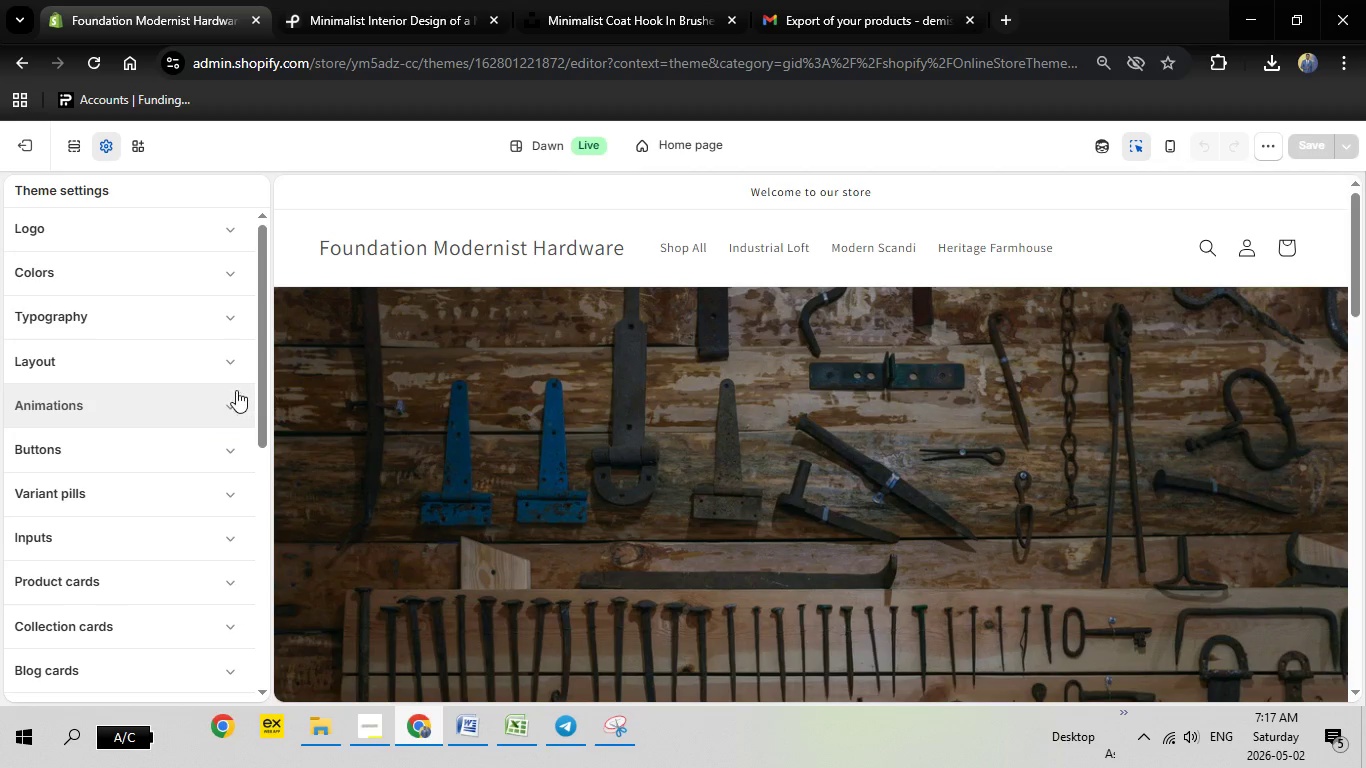 
left_click([481, 191])
 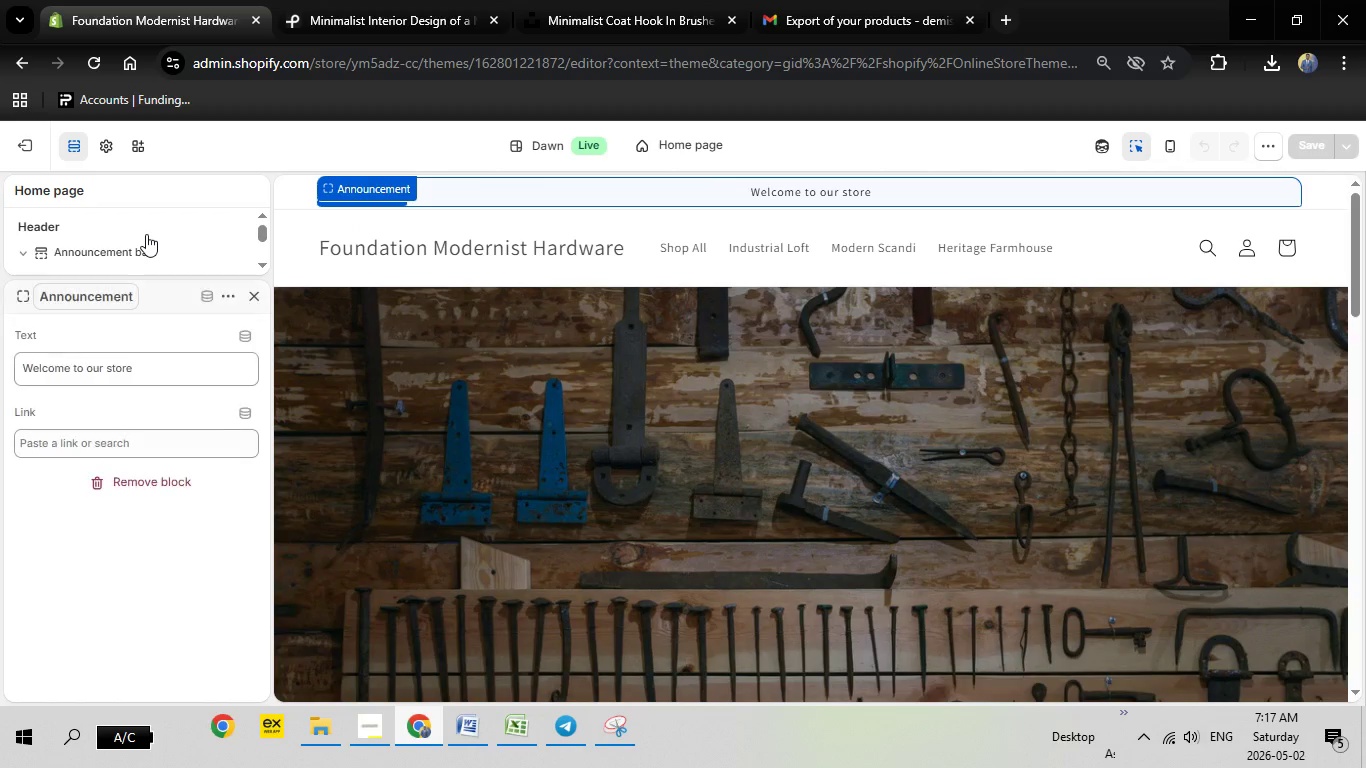 
left_click([121, 245])
 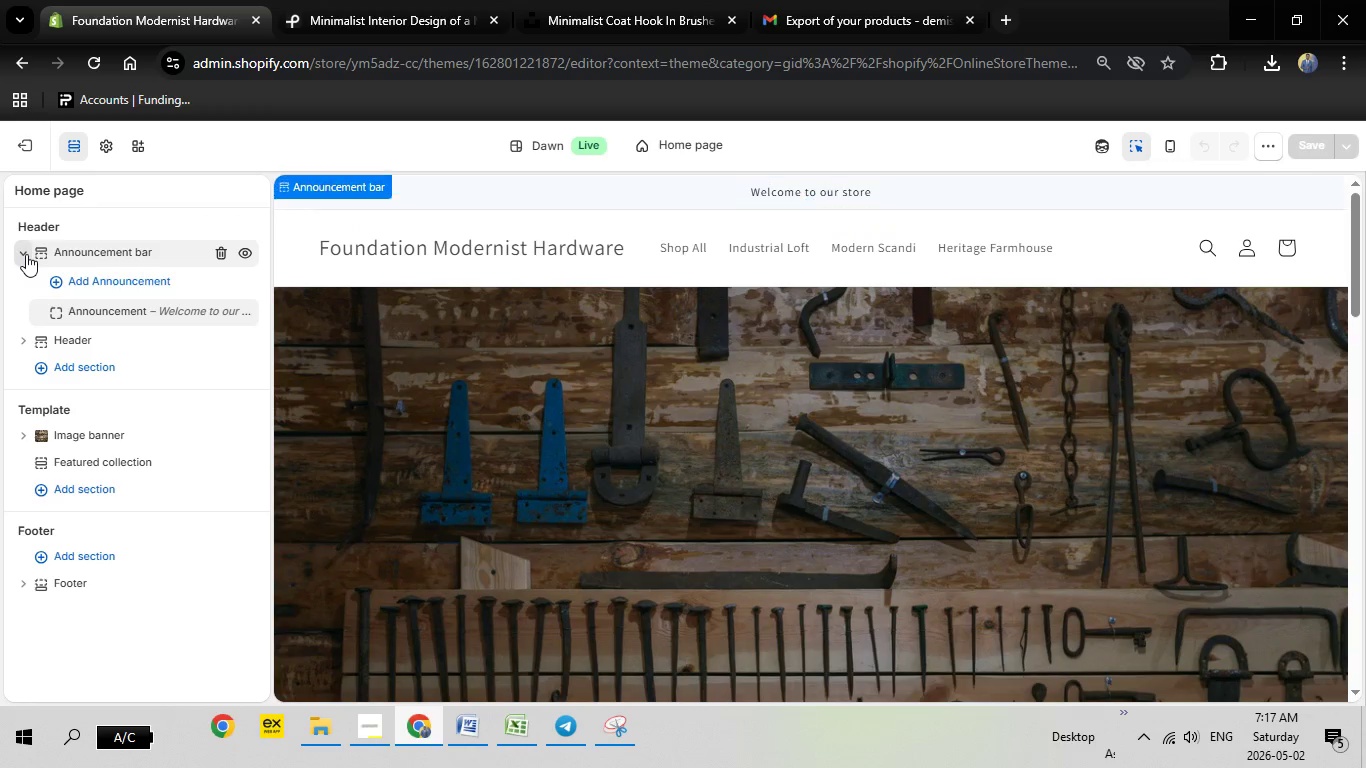 
left_click([24, 254])
 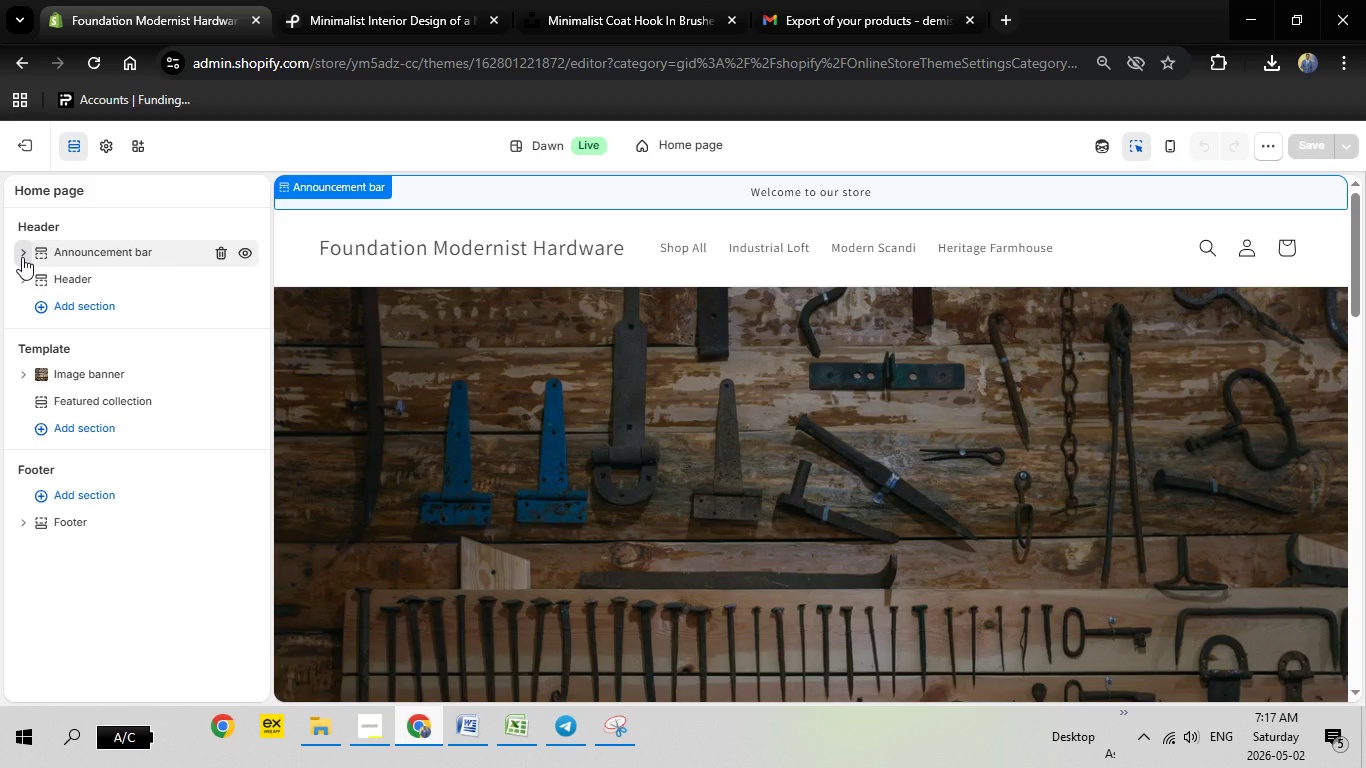 
left_click([22, 257])
 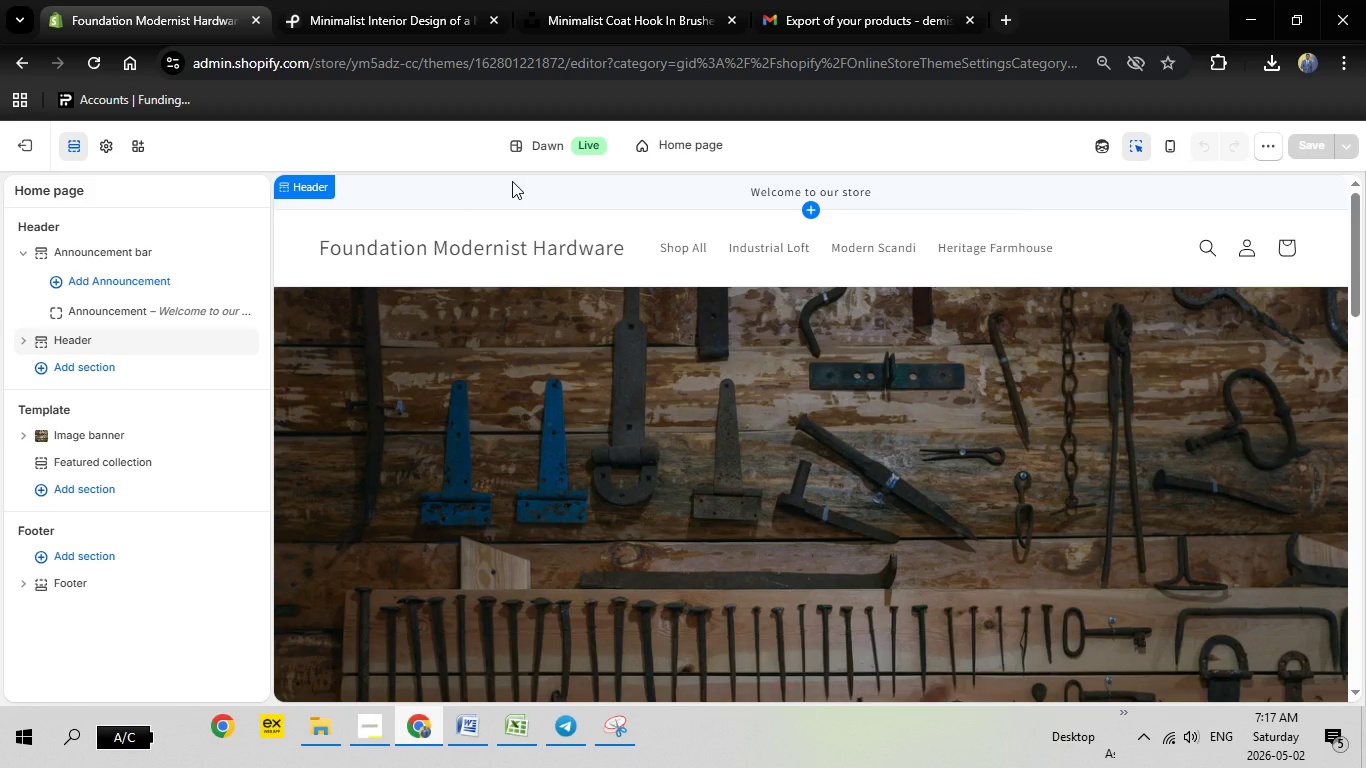 
left_click([455, 185])
 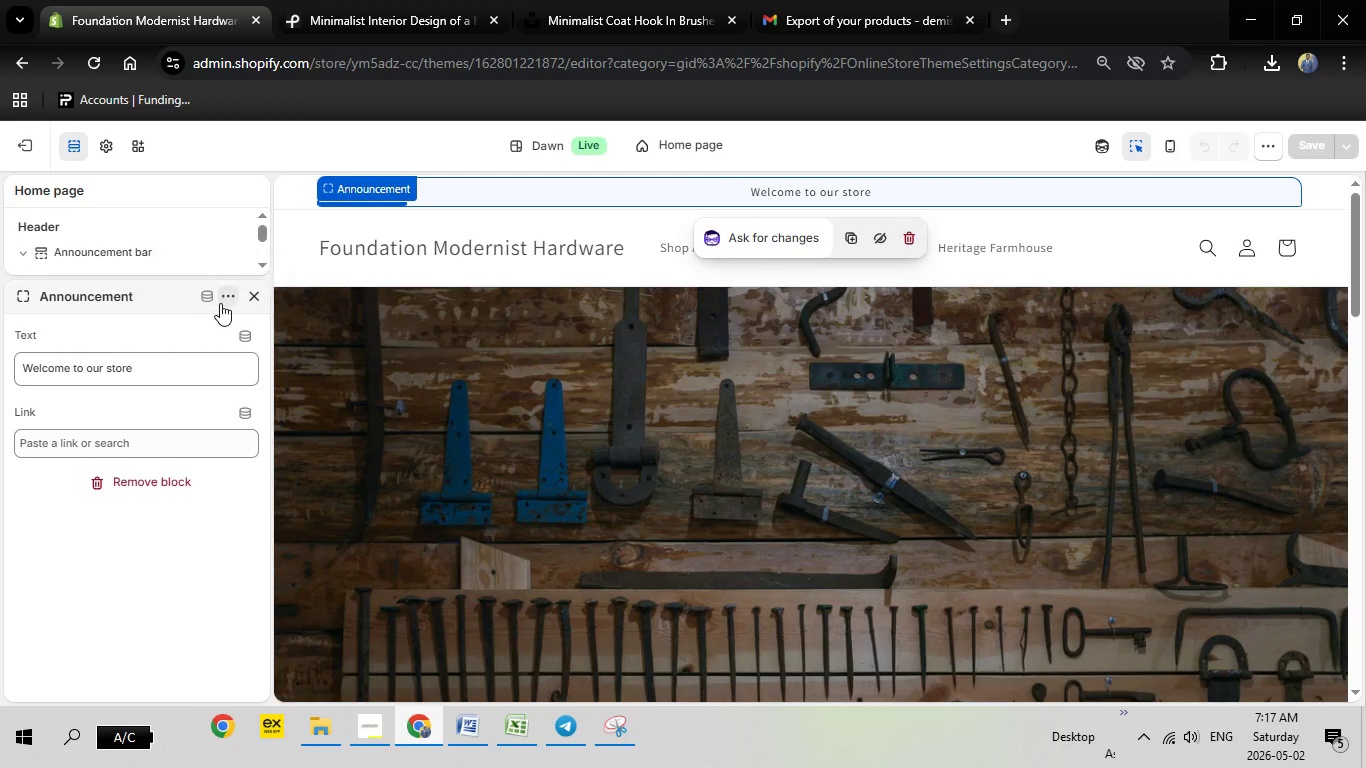 
scroll: coordinate [175, 391], scroll_direction: up, amount: 1.0
 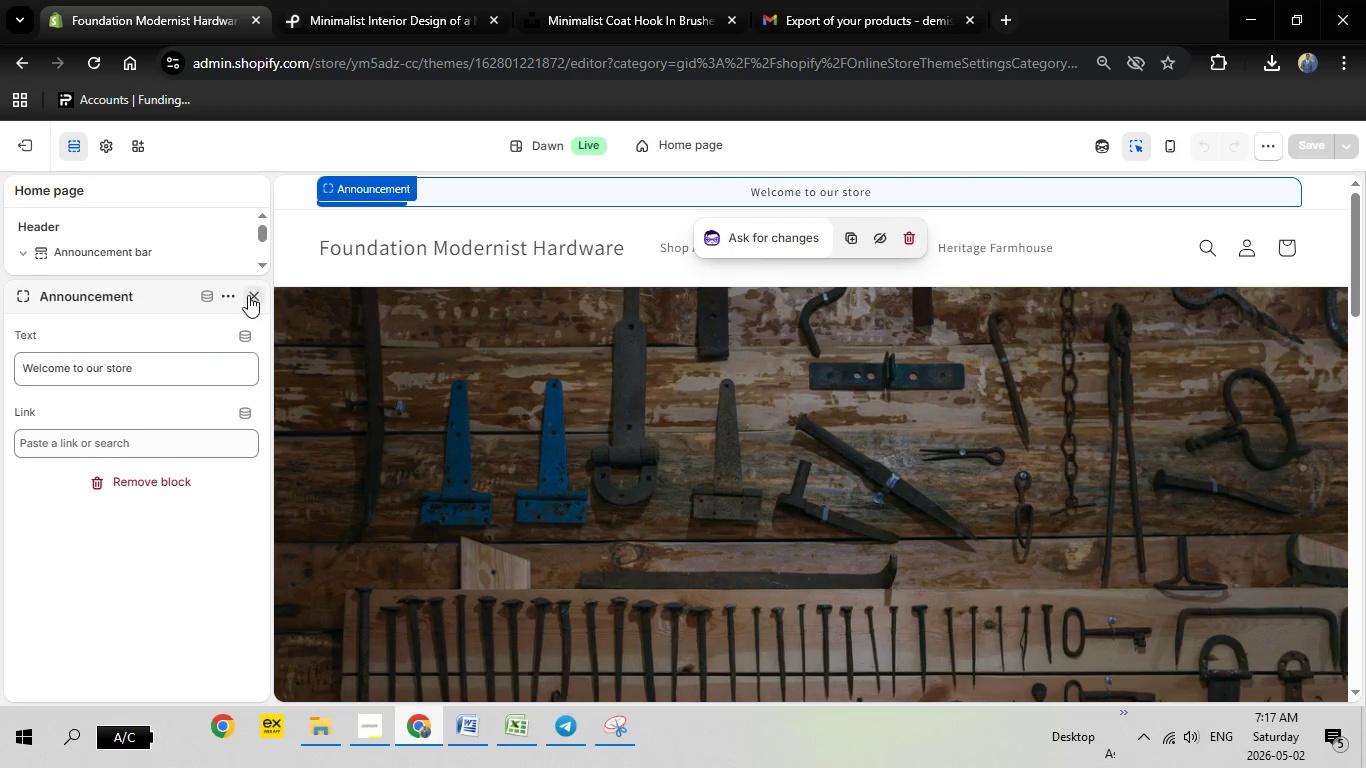 
left_click([248, 295])
 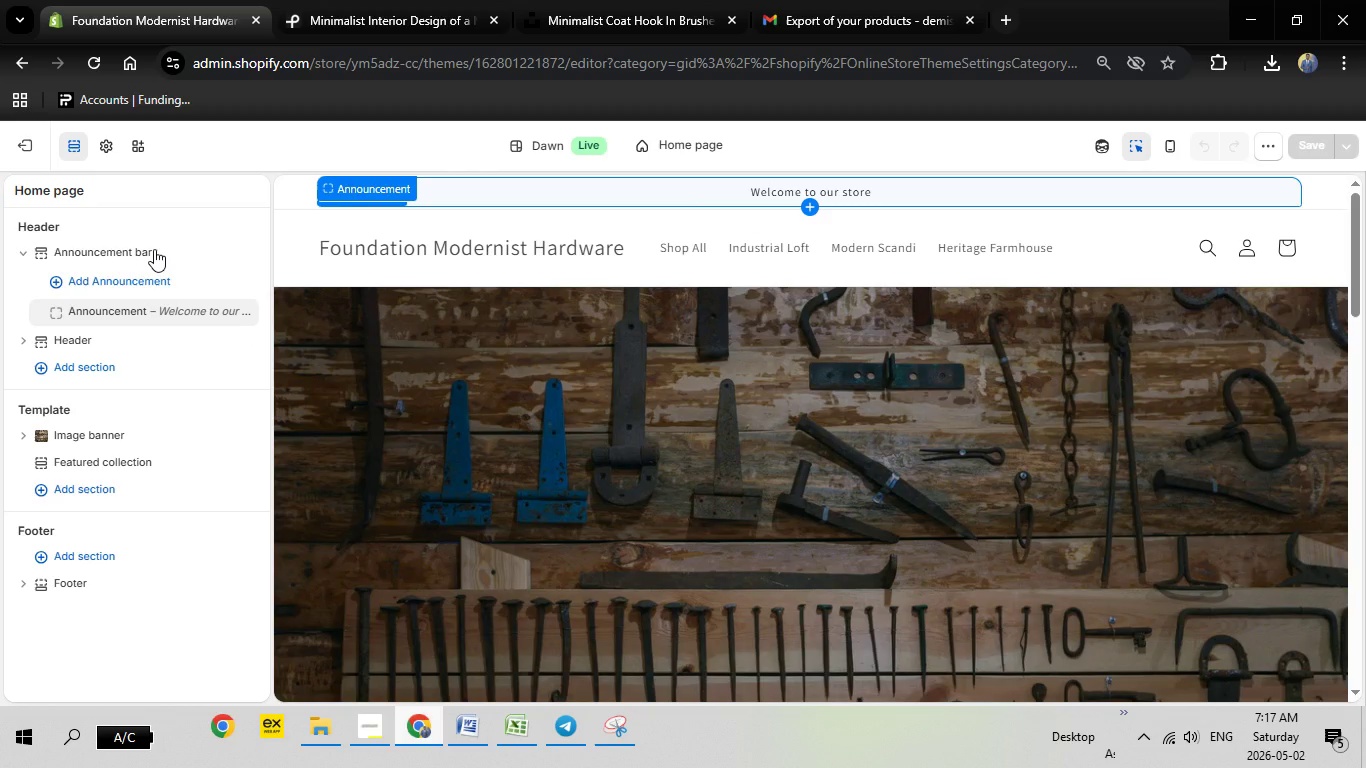 
left_click([154, 248])
 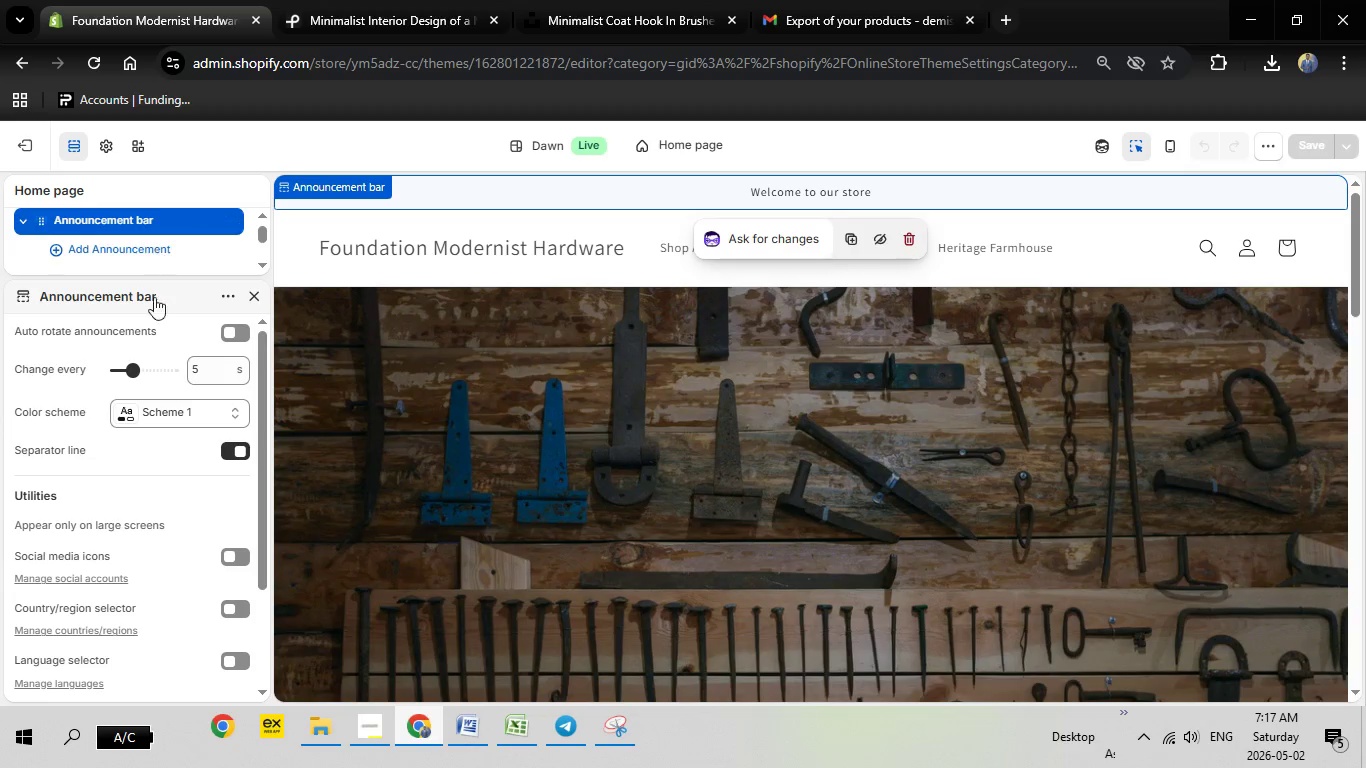 
left_click([183, 412])
 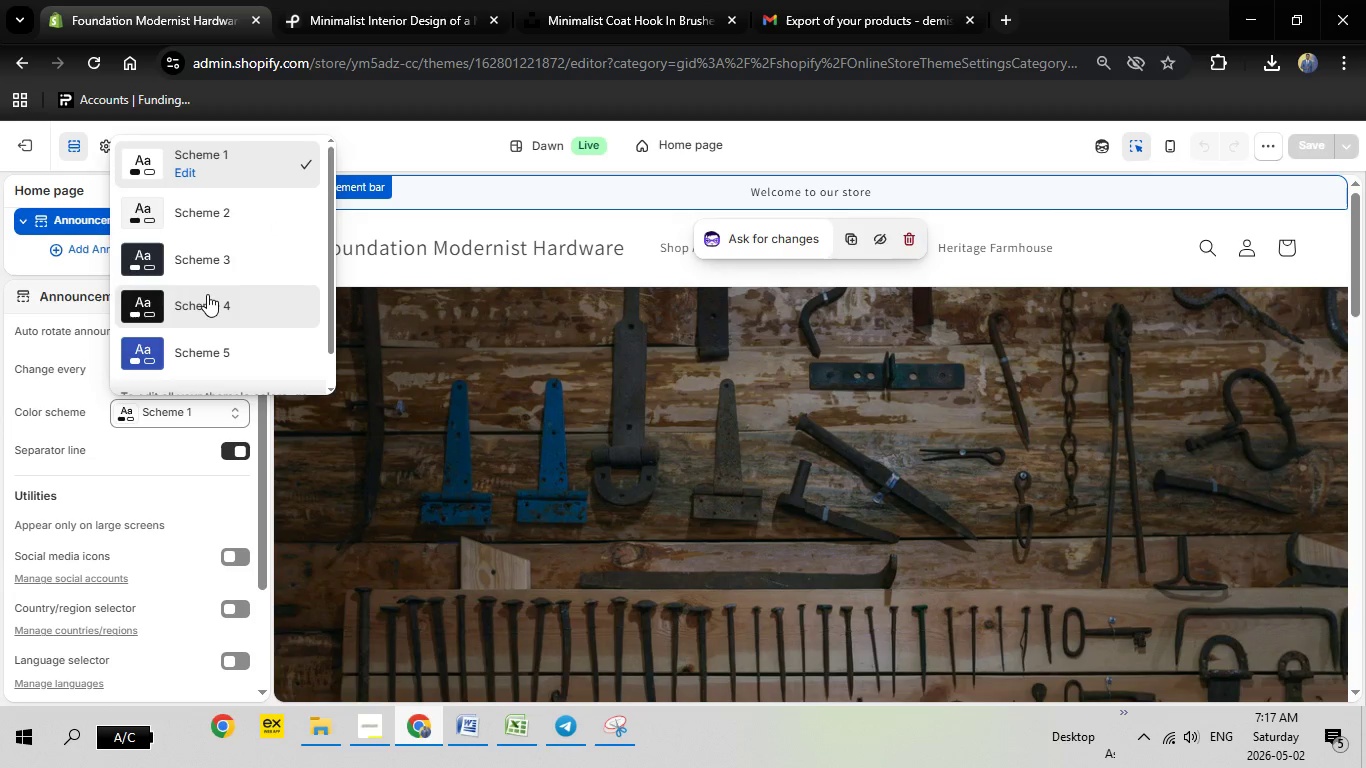 
left_click([207, 294])
 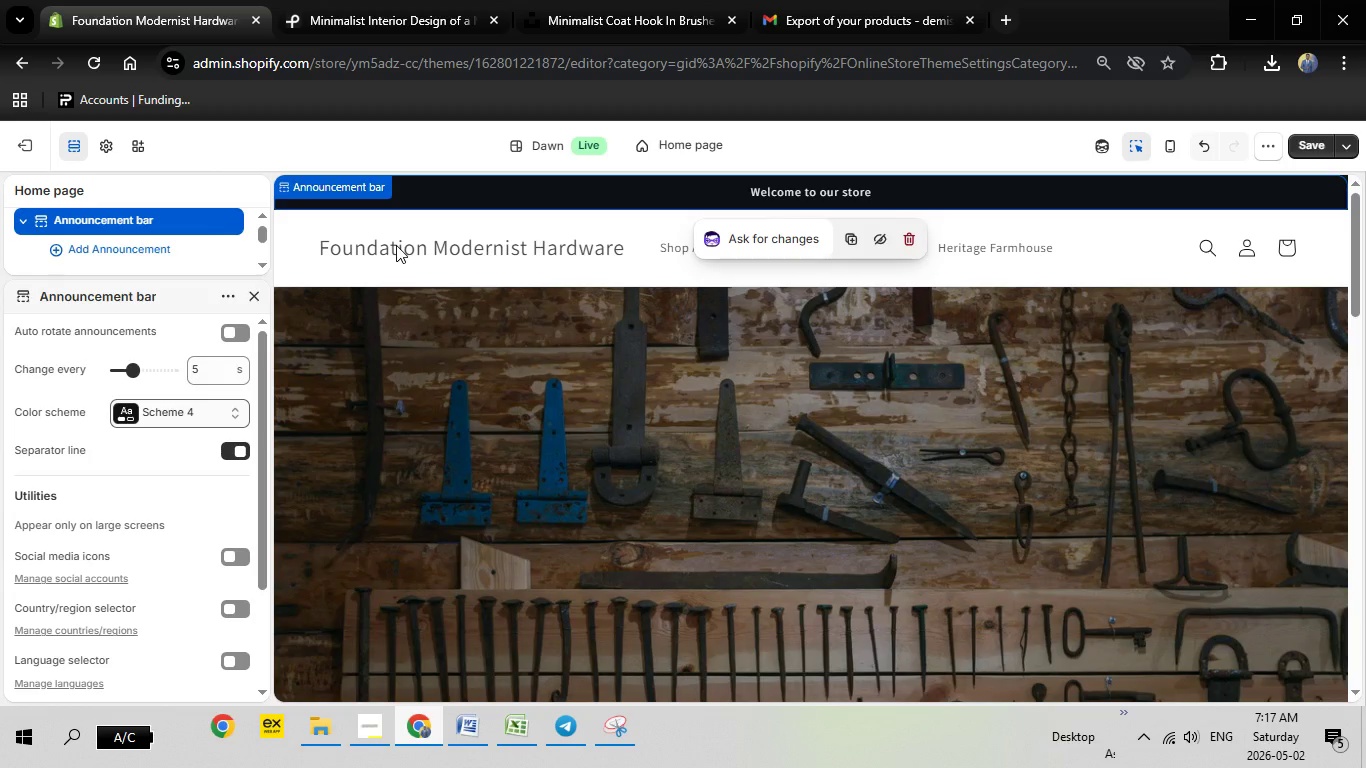 
left_click([343, 226])
 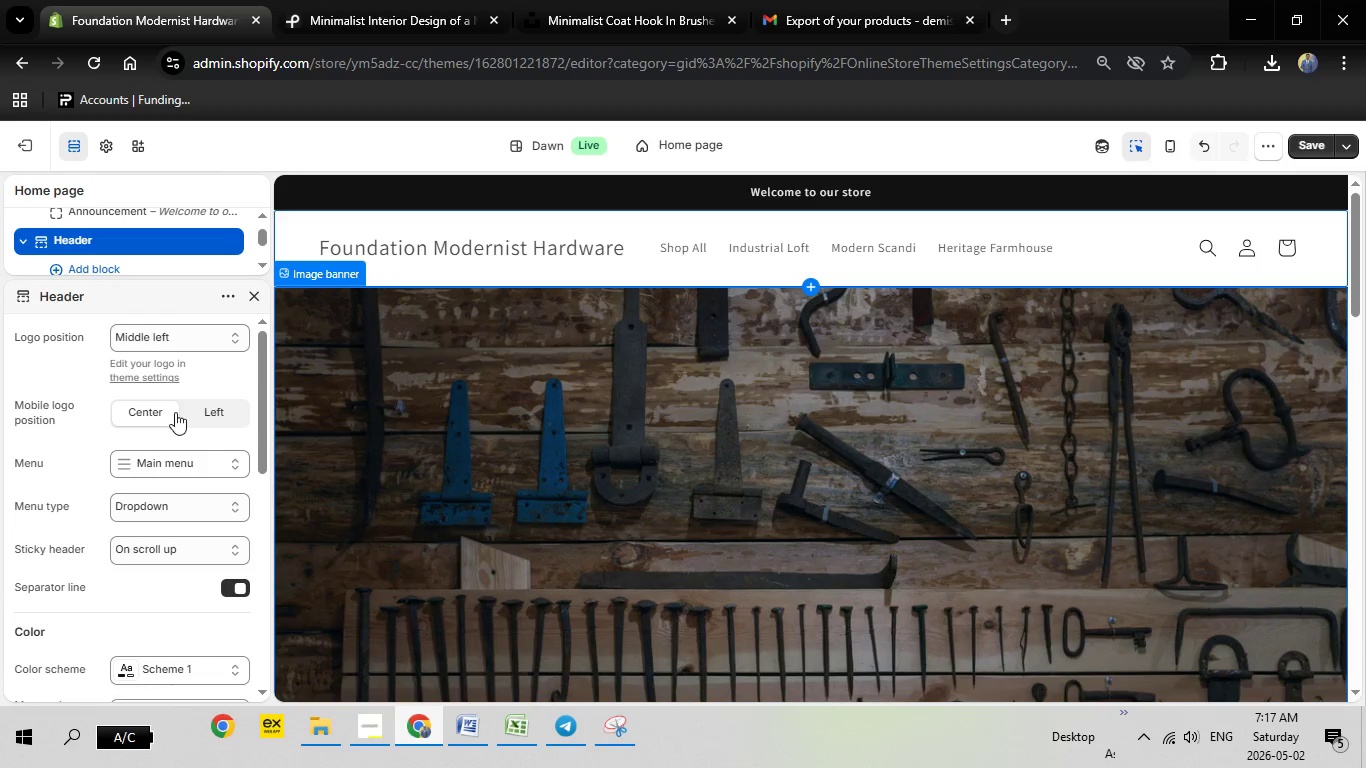 
scroll: coordinate [188, 548], scroll_direction: down, amount: 2.0
 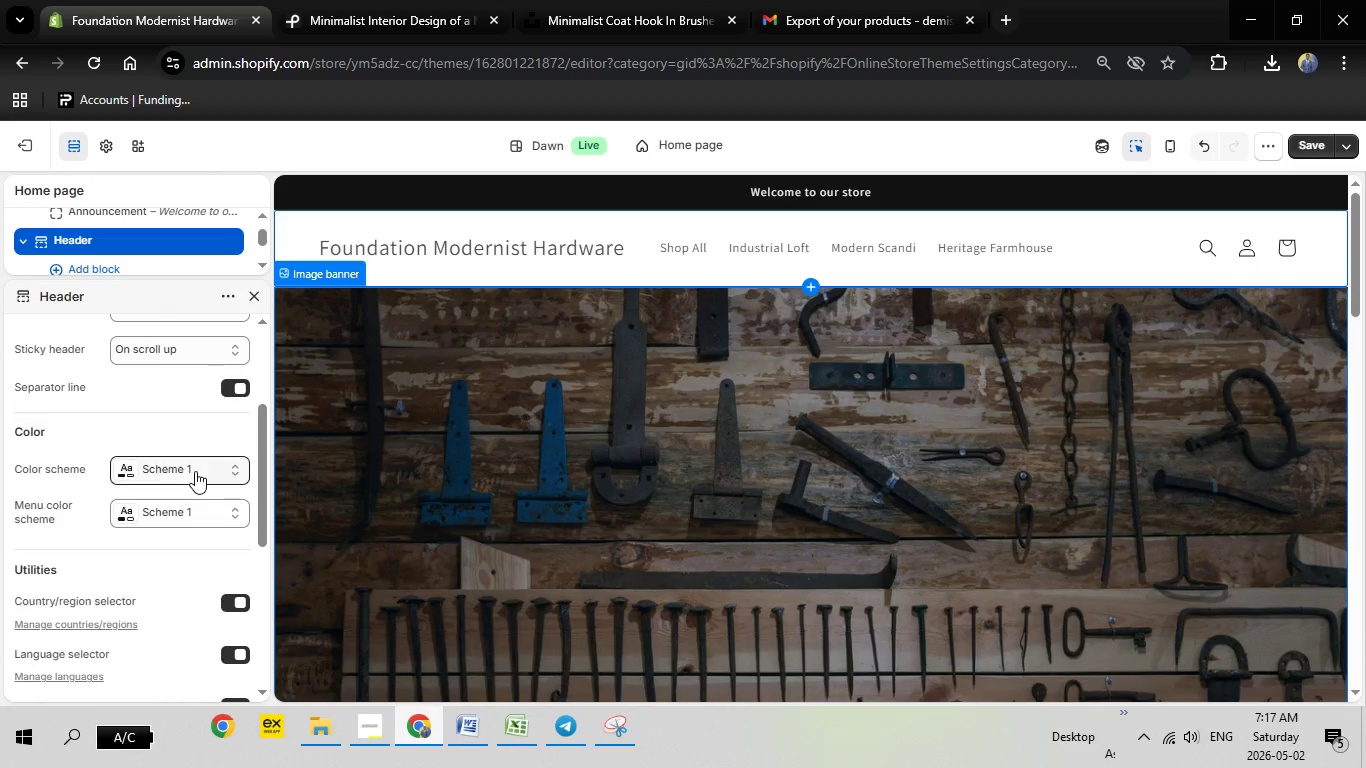 
left_click([195, 471])
 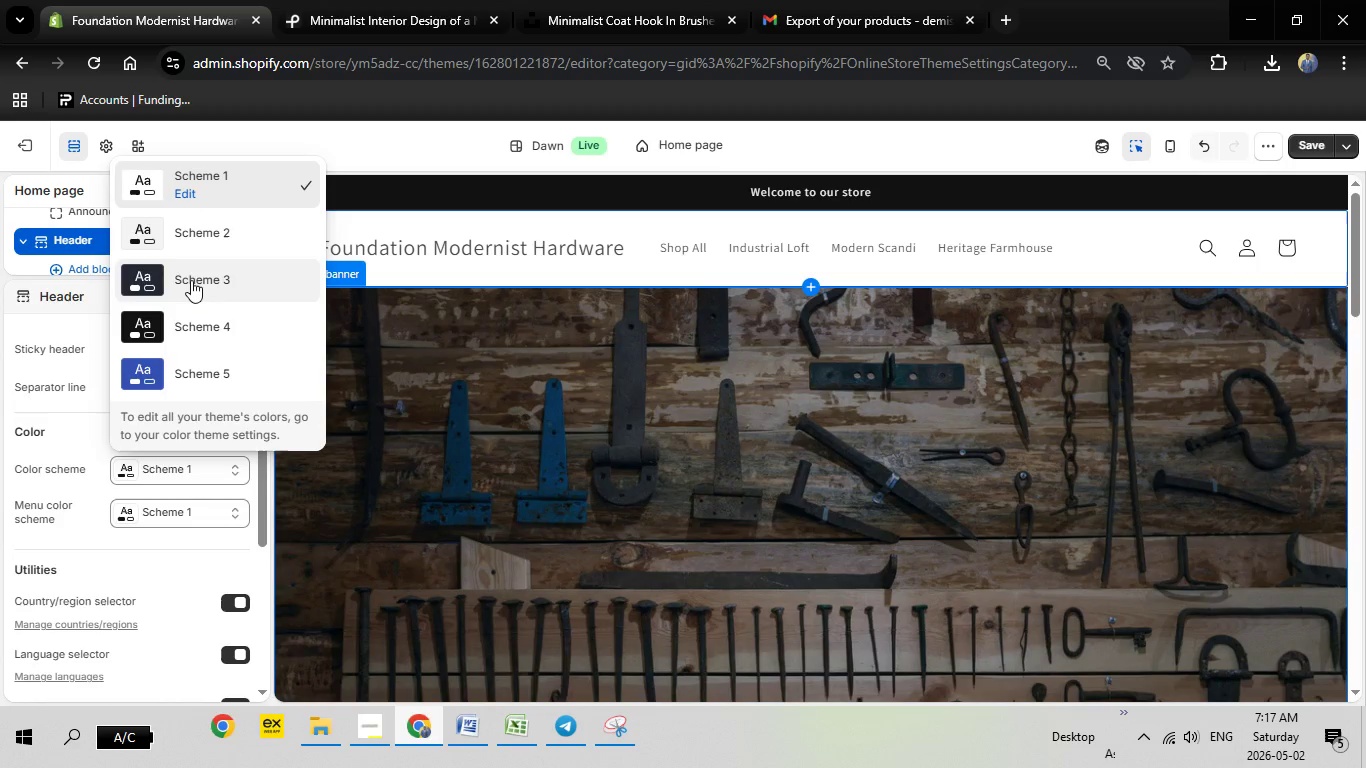 
left_click([191, 280])
 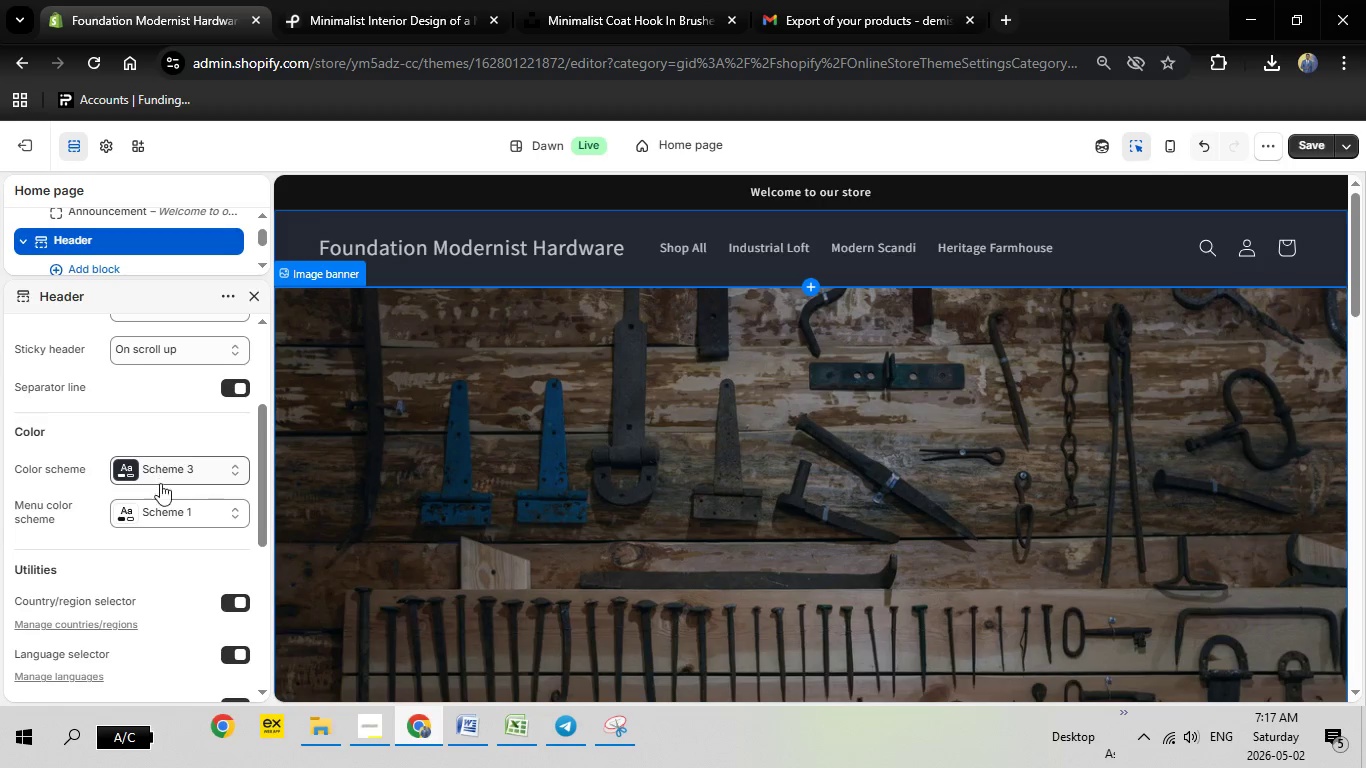 
left_click([169, 470])
 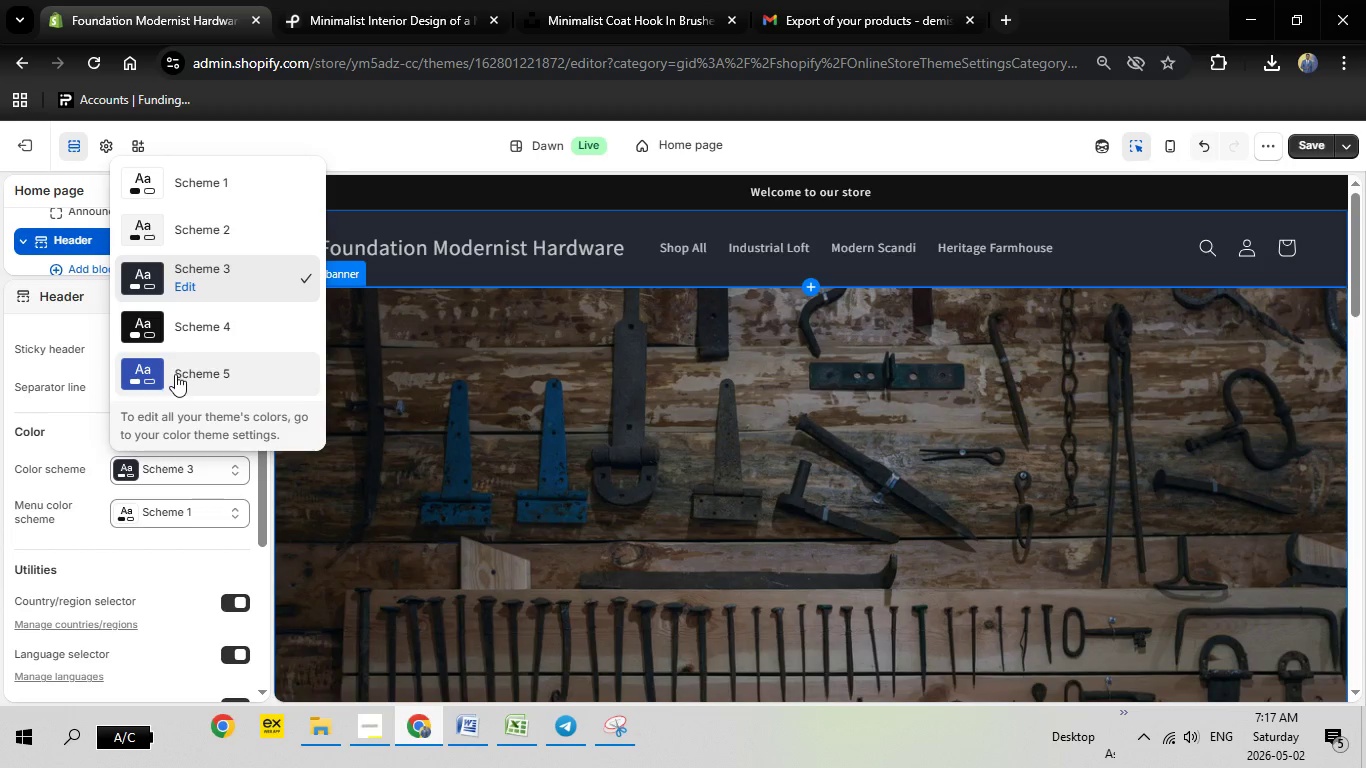 
left_click([175, 374])
 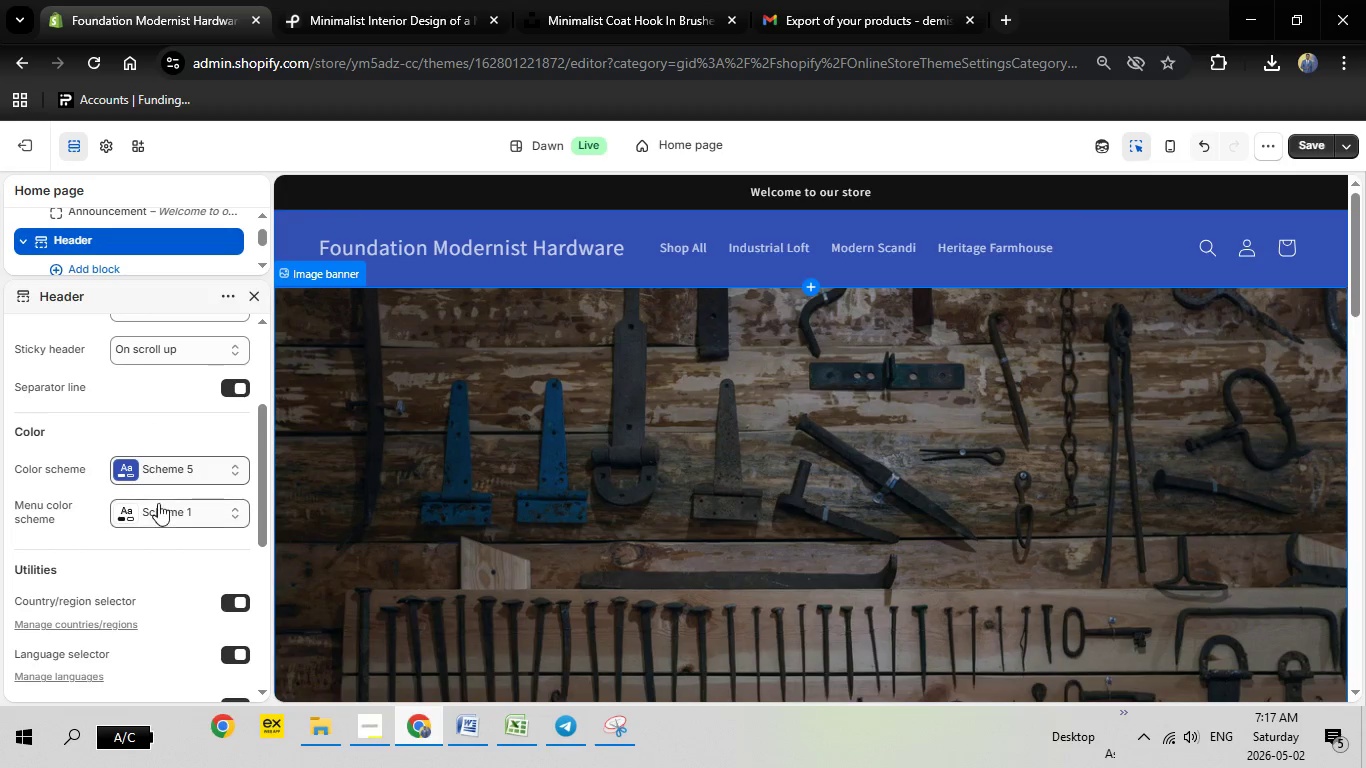 
left_click([196, 473])
 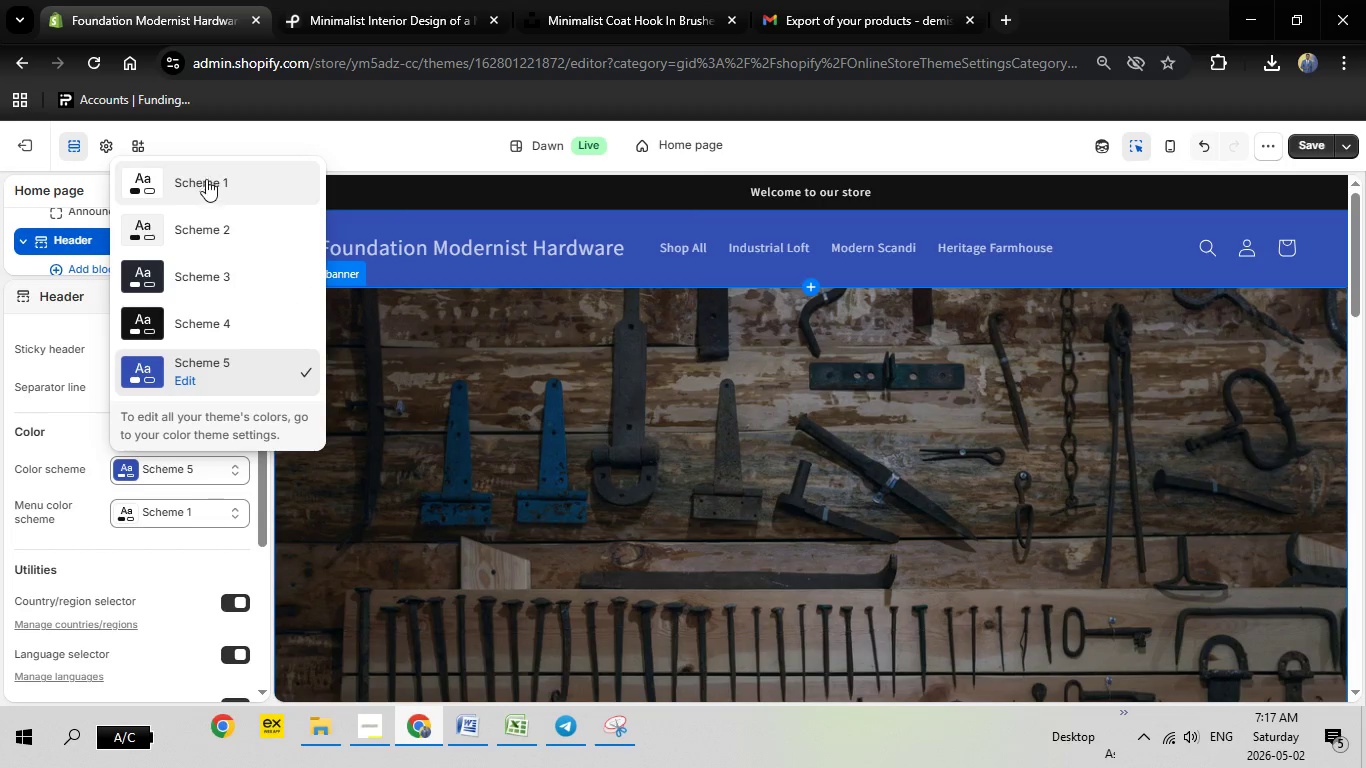 
left_click([192, 237])
 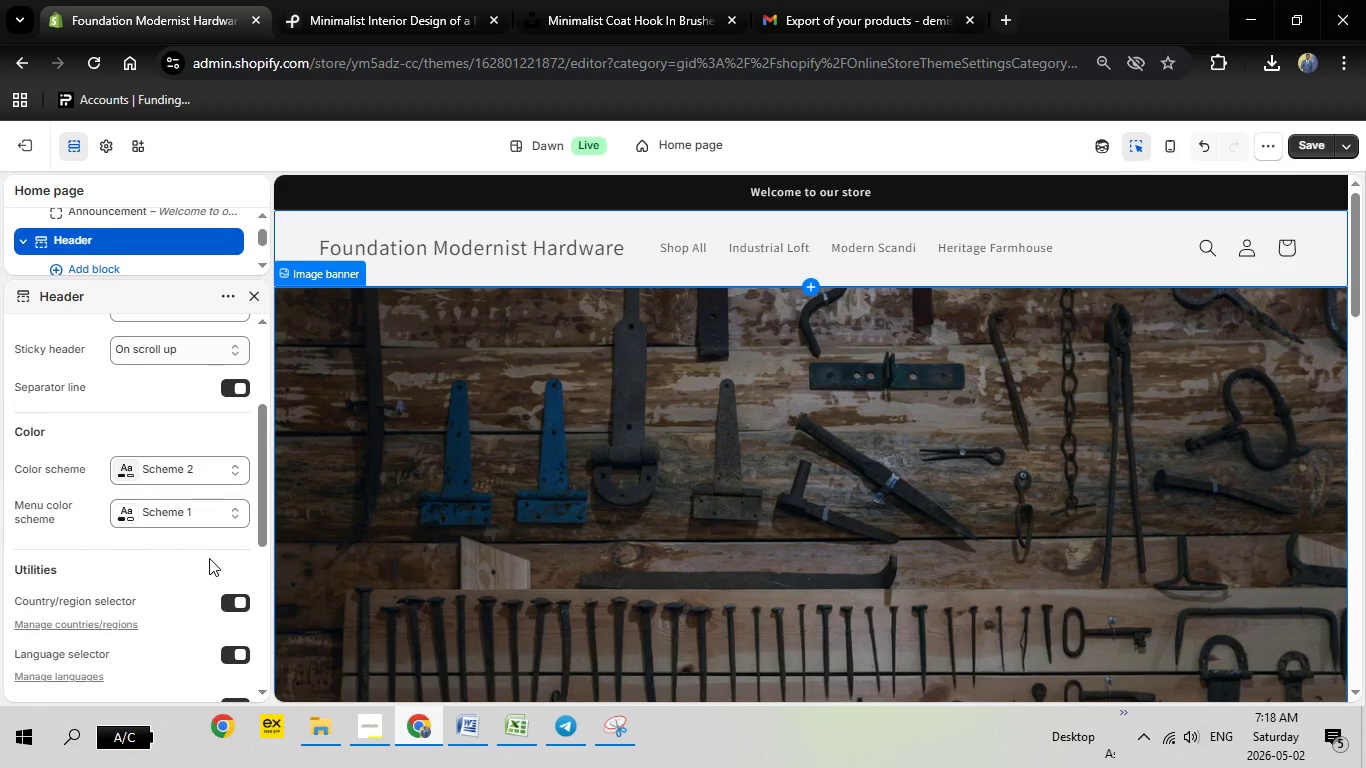 
left_click([192, 516])
 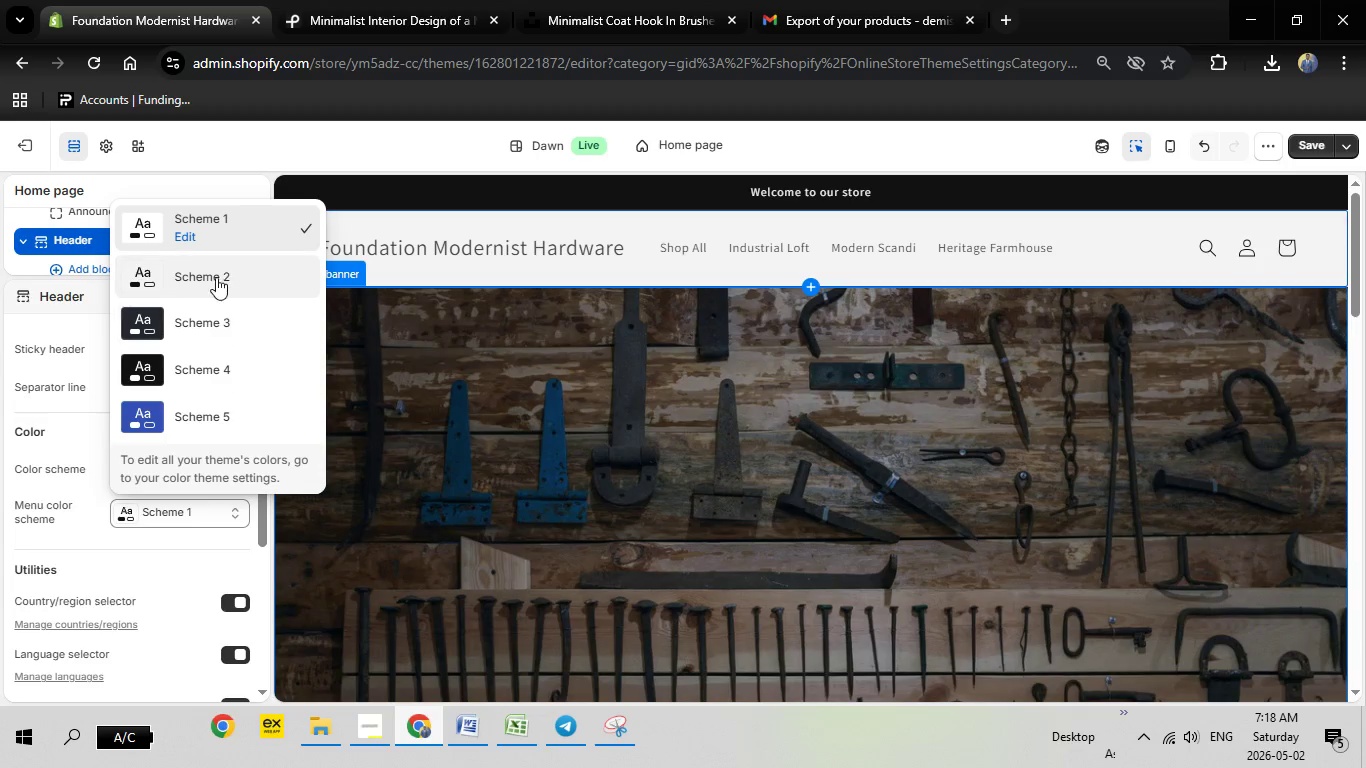 
left_click([216, 277])
 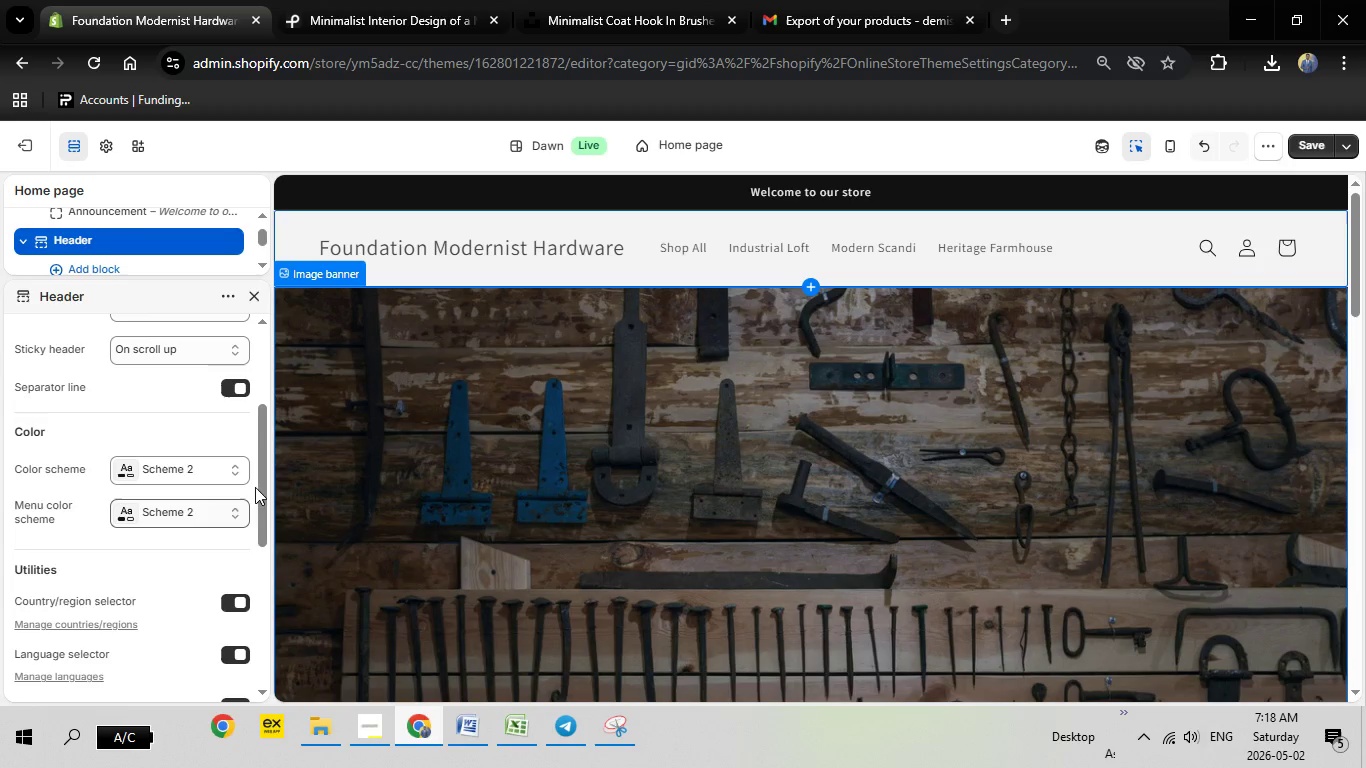 
scroll: coordinate [563, 453], scroll_direction: down, amount: 15.0
 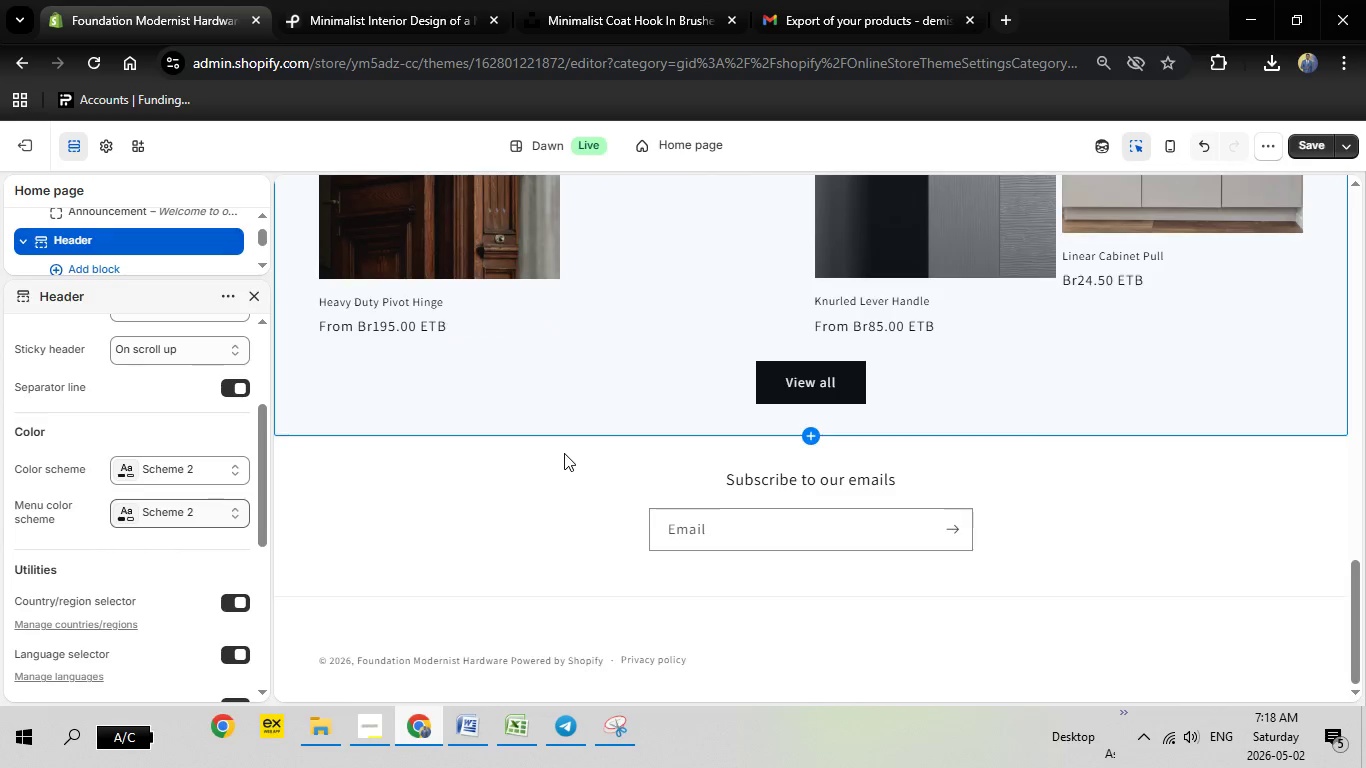 
scroll: coordinate [566, 454], scroll_direction: up, amount: 7.0
 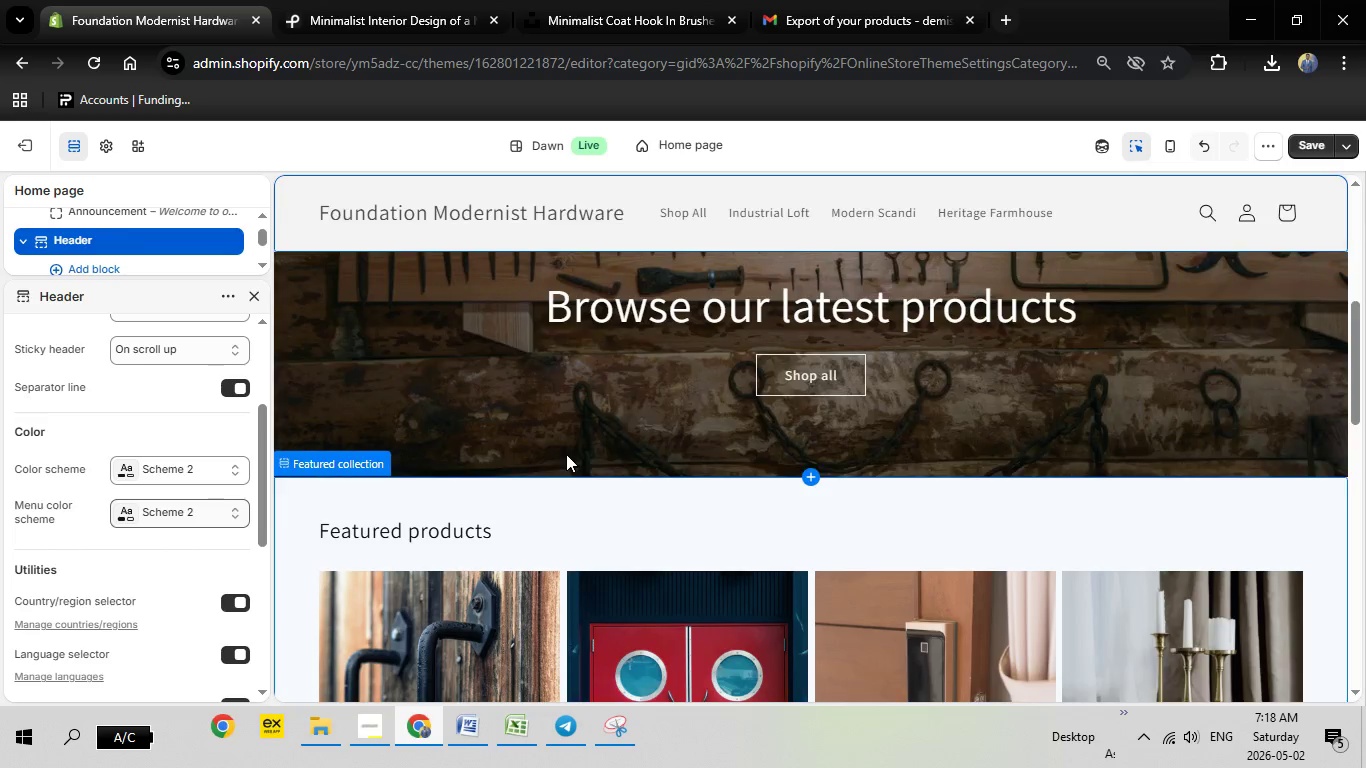 
scroll: coordinate [566, 454], scroll_direction: down, amount: 1.0
 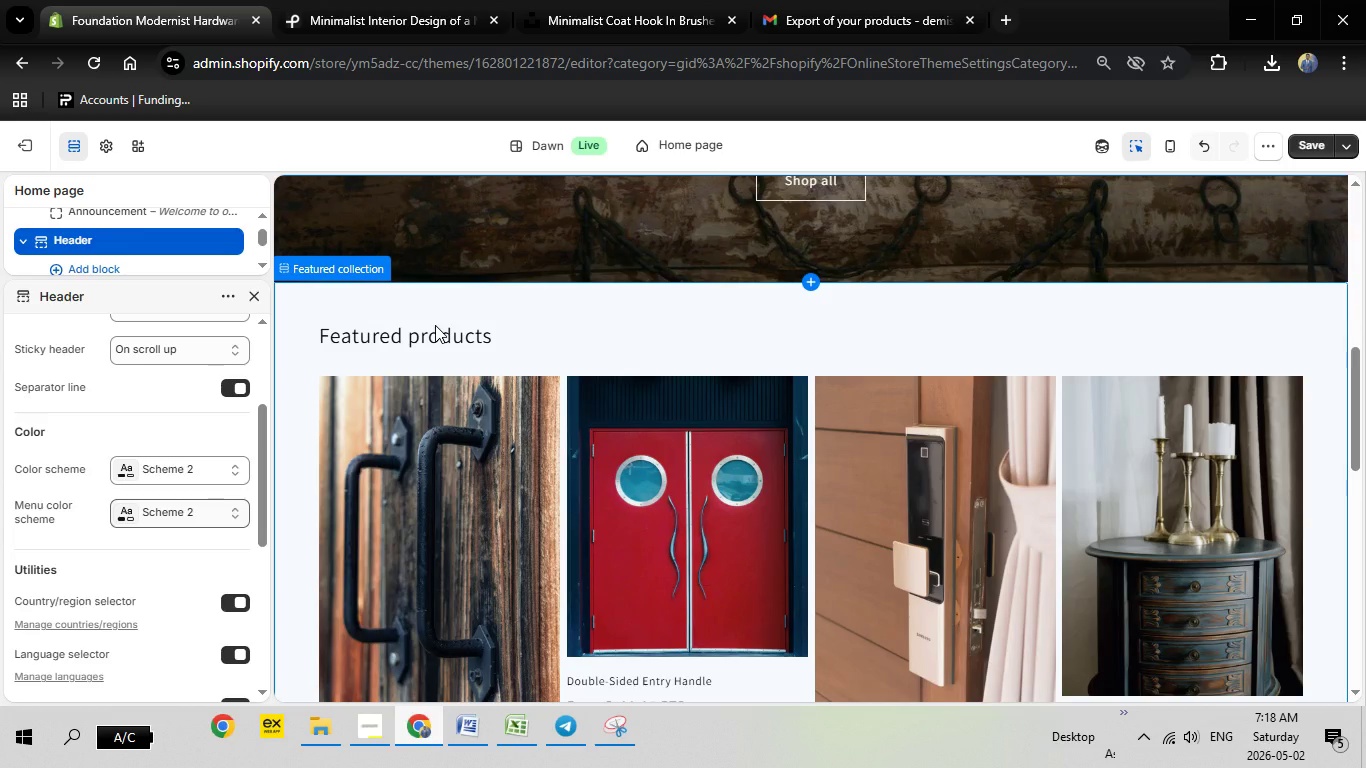 
wait(5.58)
 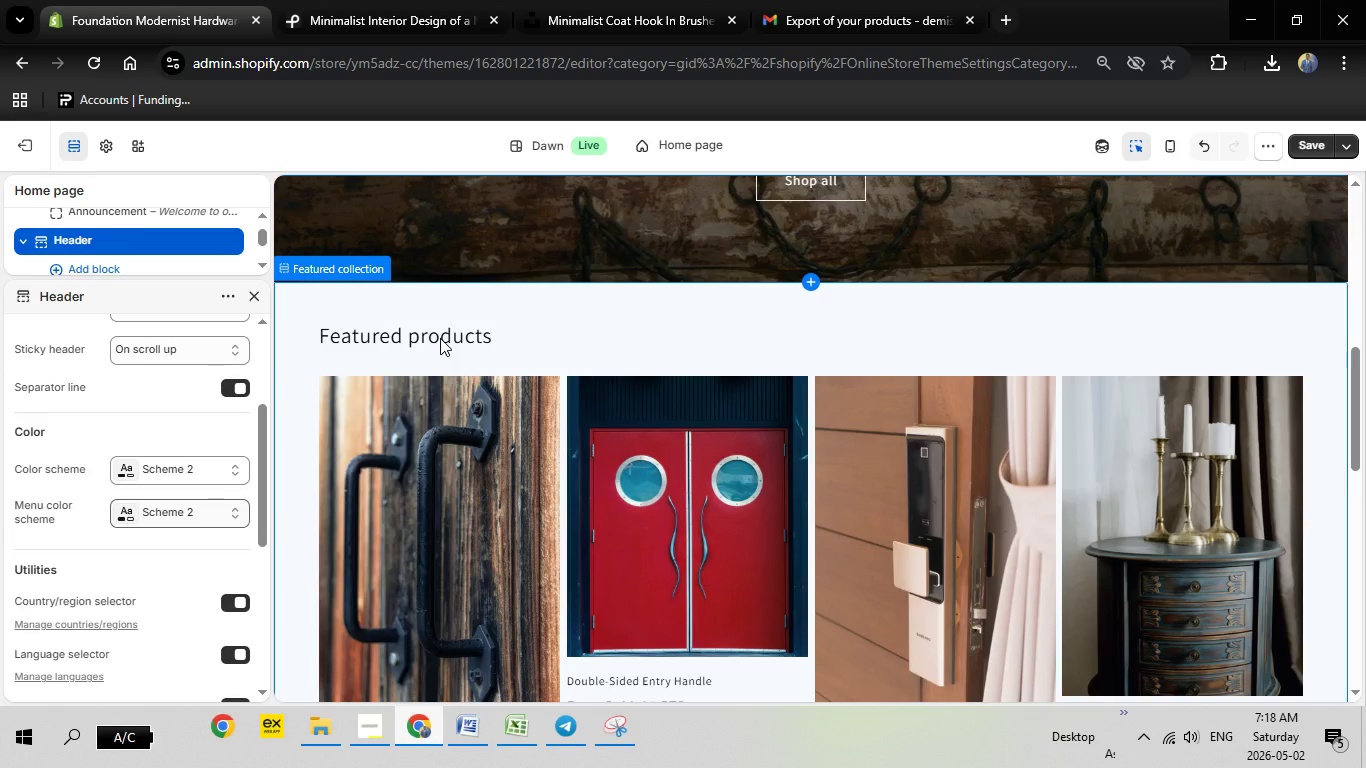 
scroll: coordinate [625, 289], scroll_direction: up, amount: 6.0
 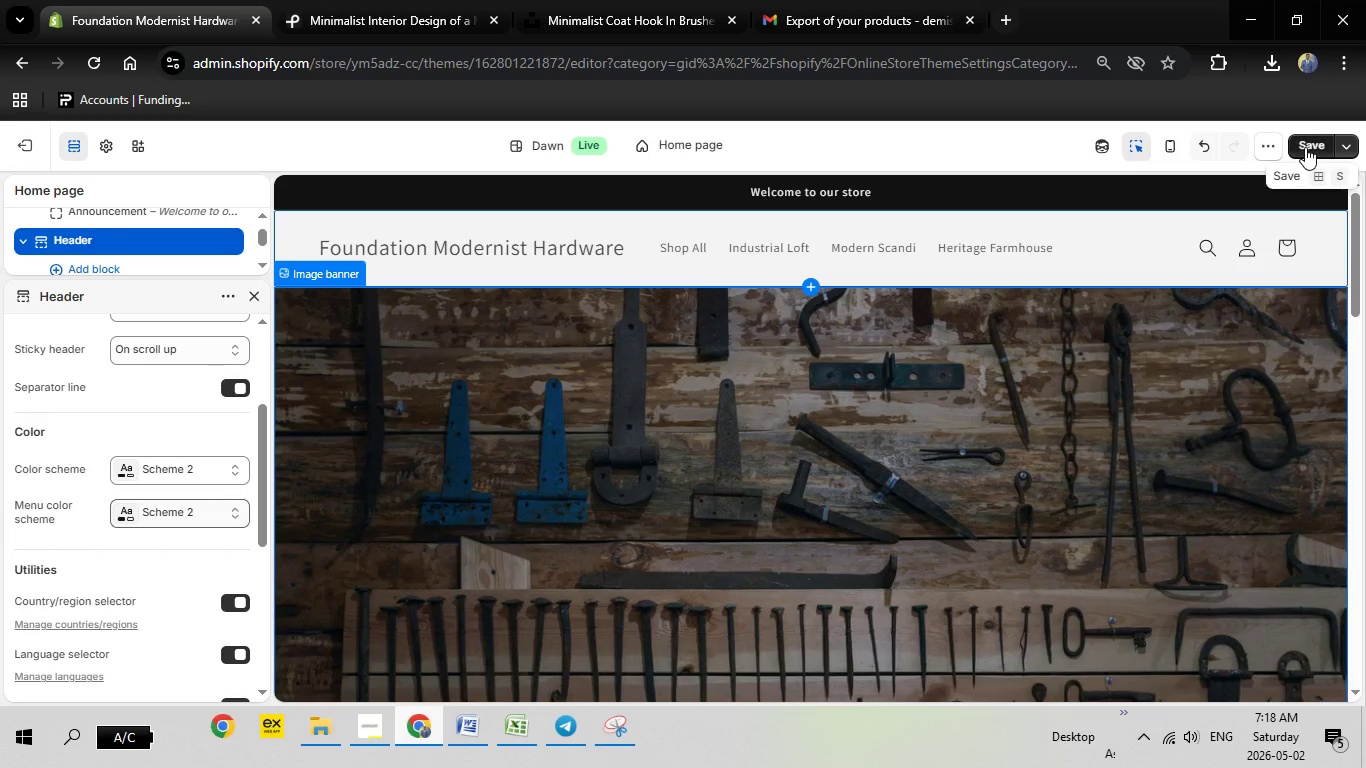 
left_click([1305, 147])
 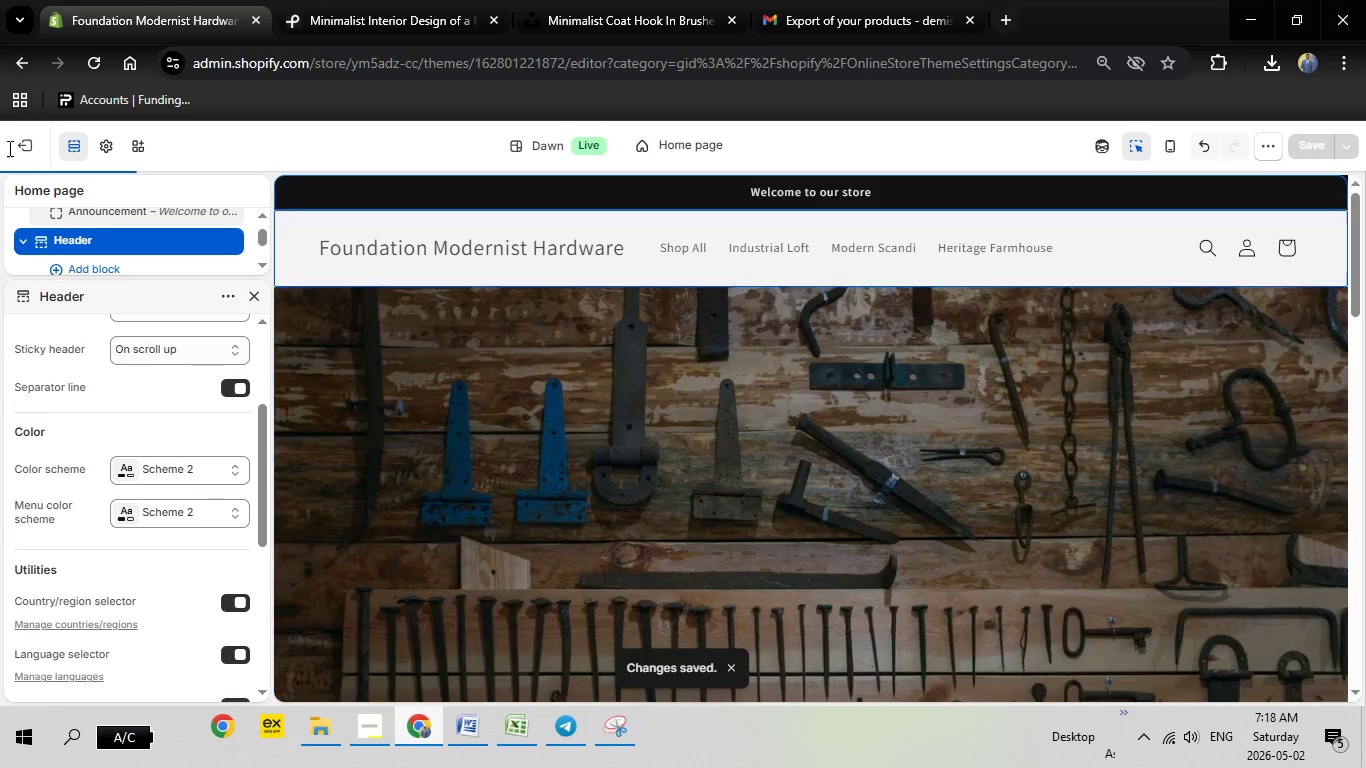 
left_click([21, 142])
 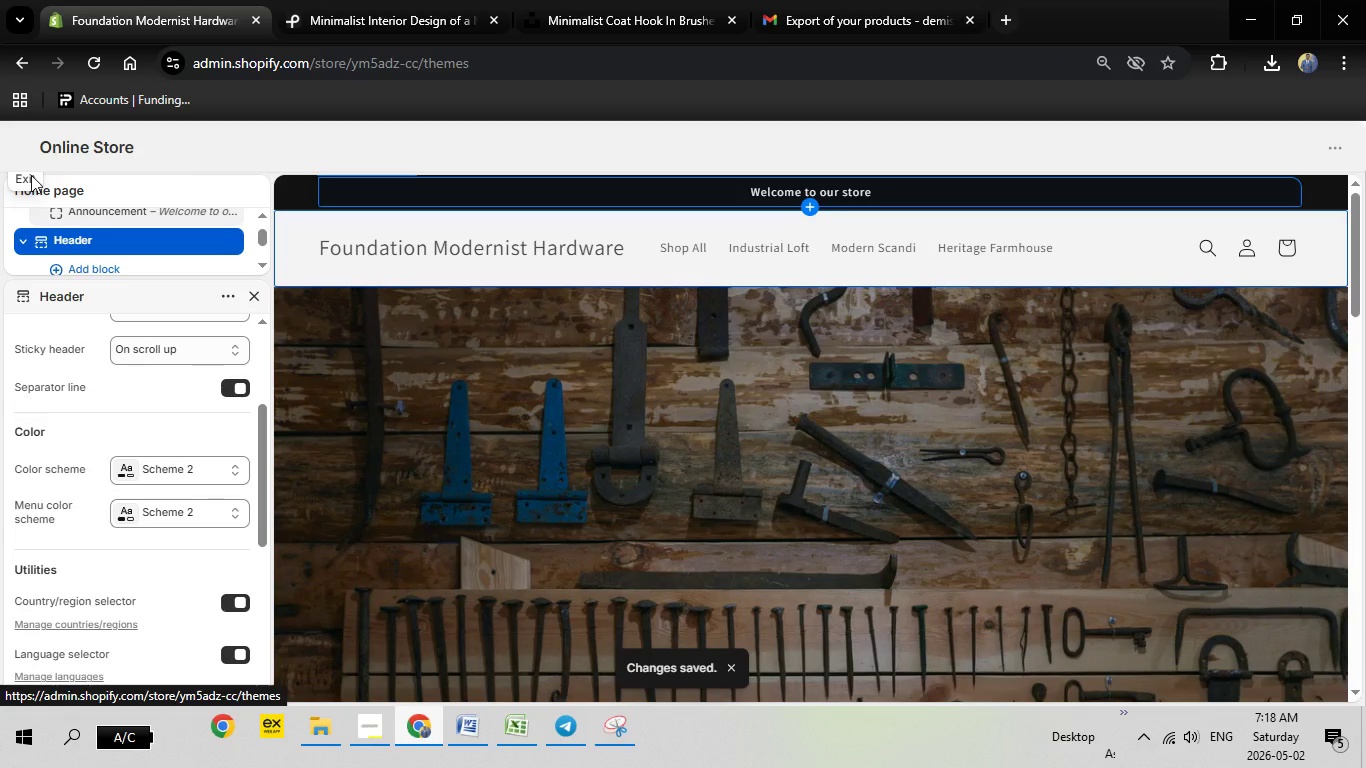 
mouse_move([625, 262])
 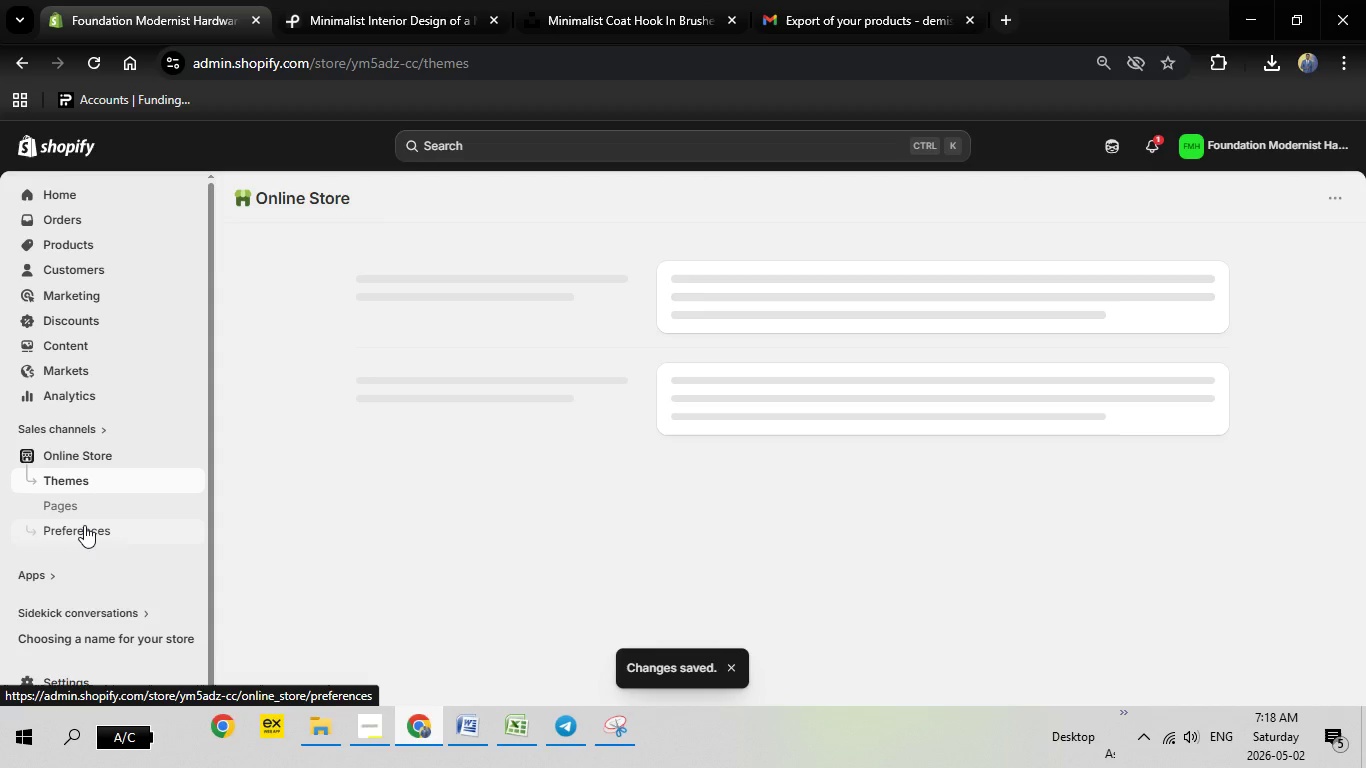 
left_click([84, 525])
 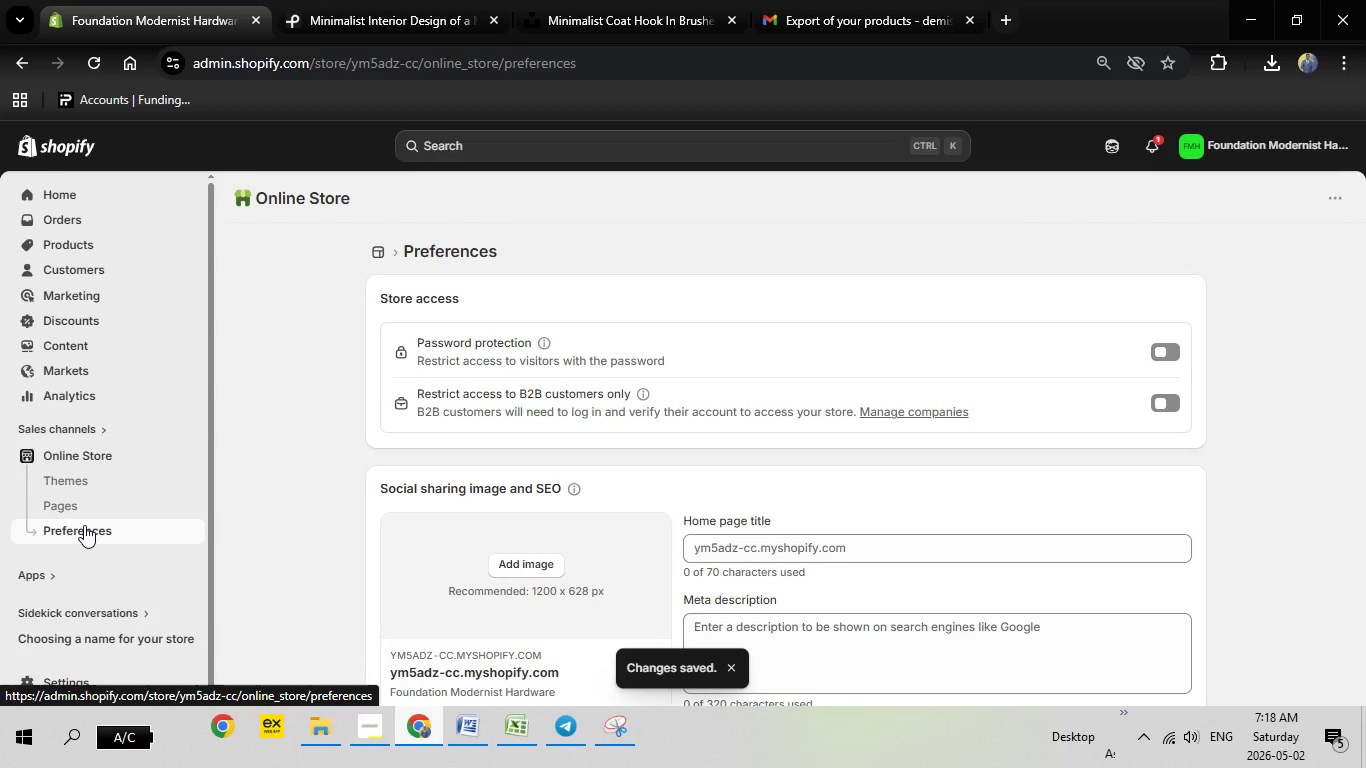 
wait(6.03)
 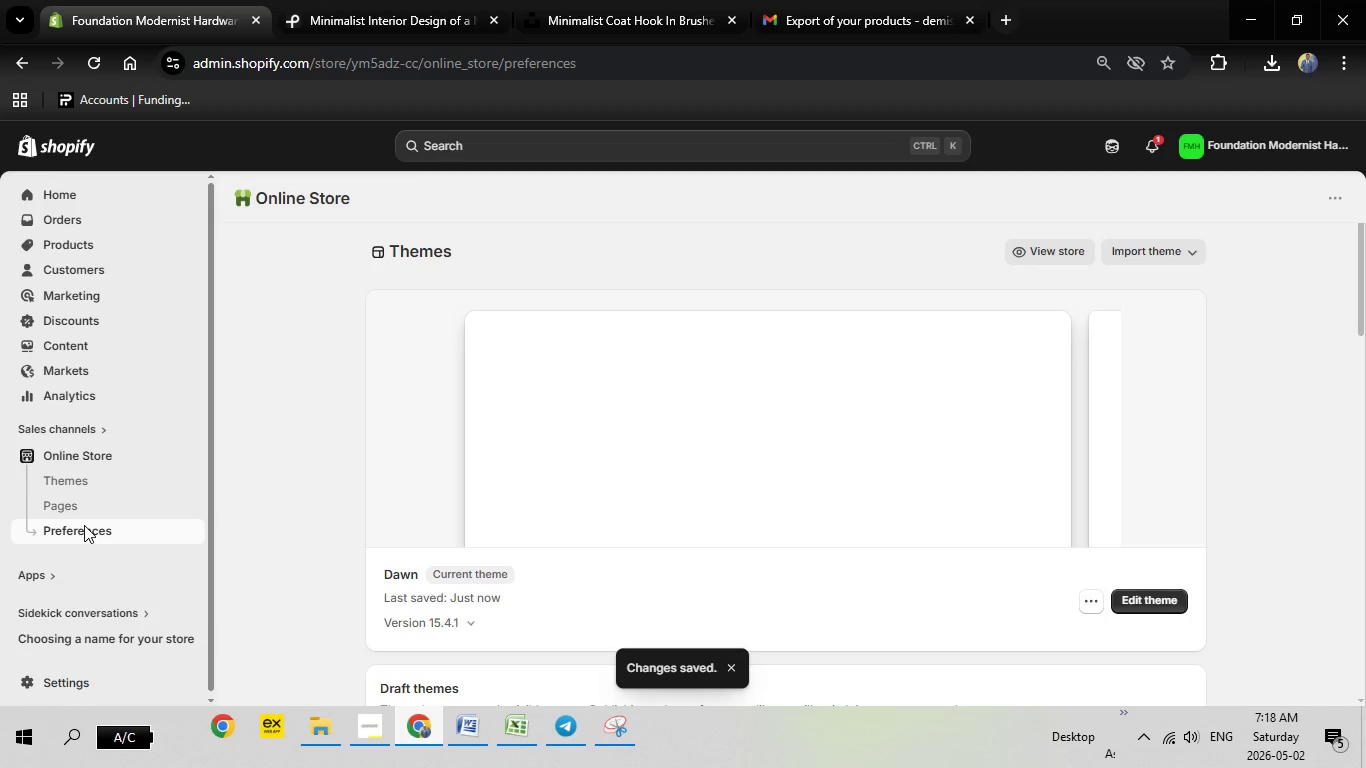 
scroll: coordinate [522, 428], scroll_direction: none, amount: 0.0
 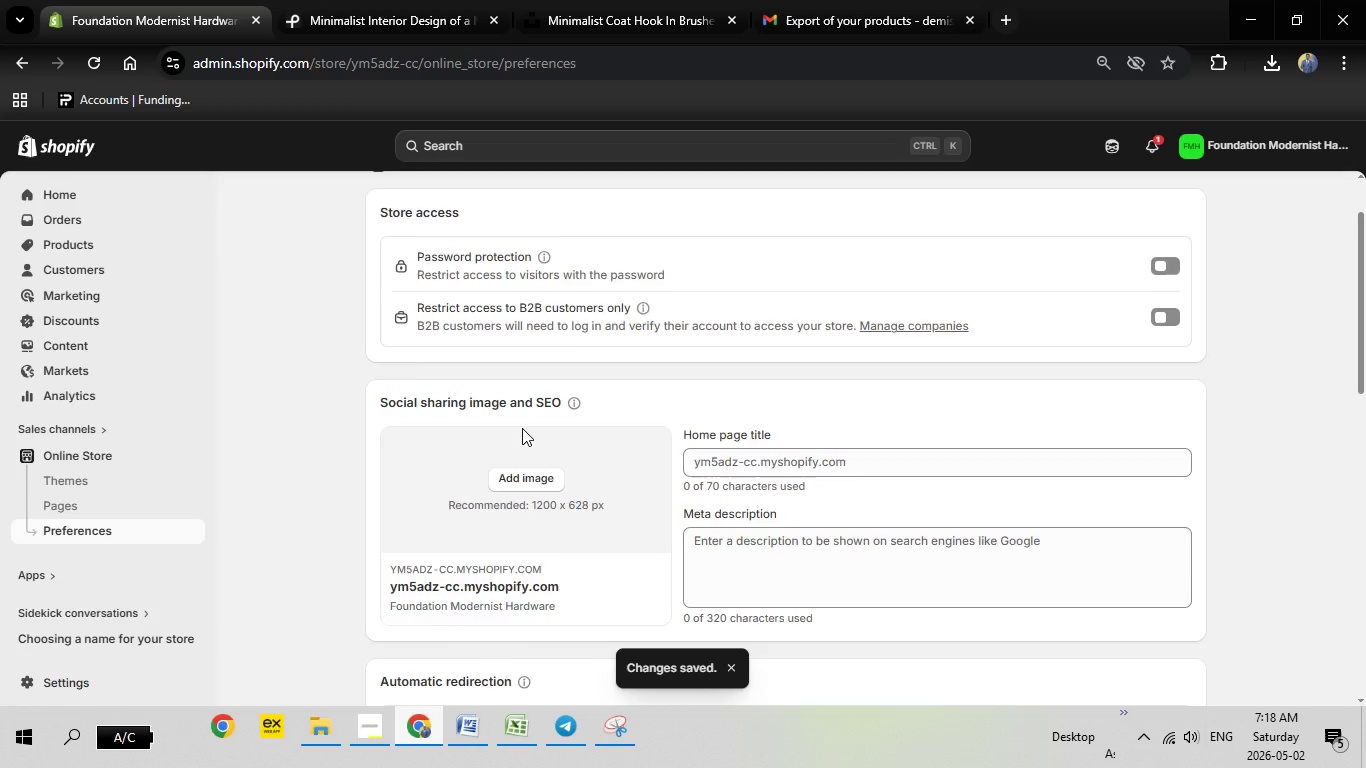 
scroll: coordinate [522, 428], scroll_direction: up, amount: 2.0
 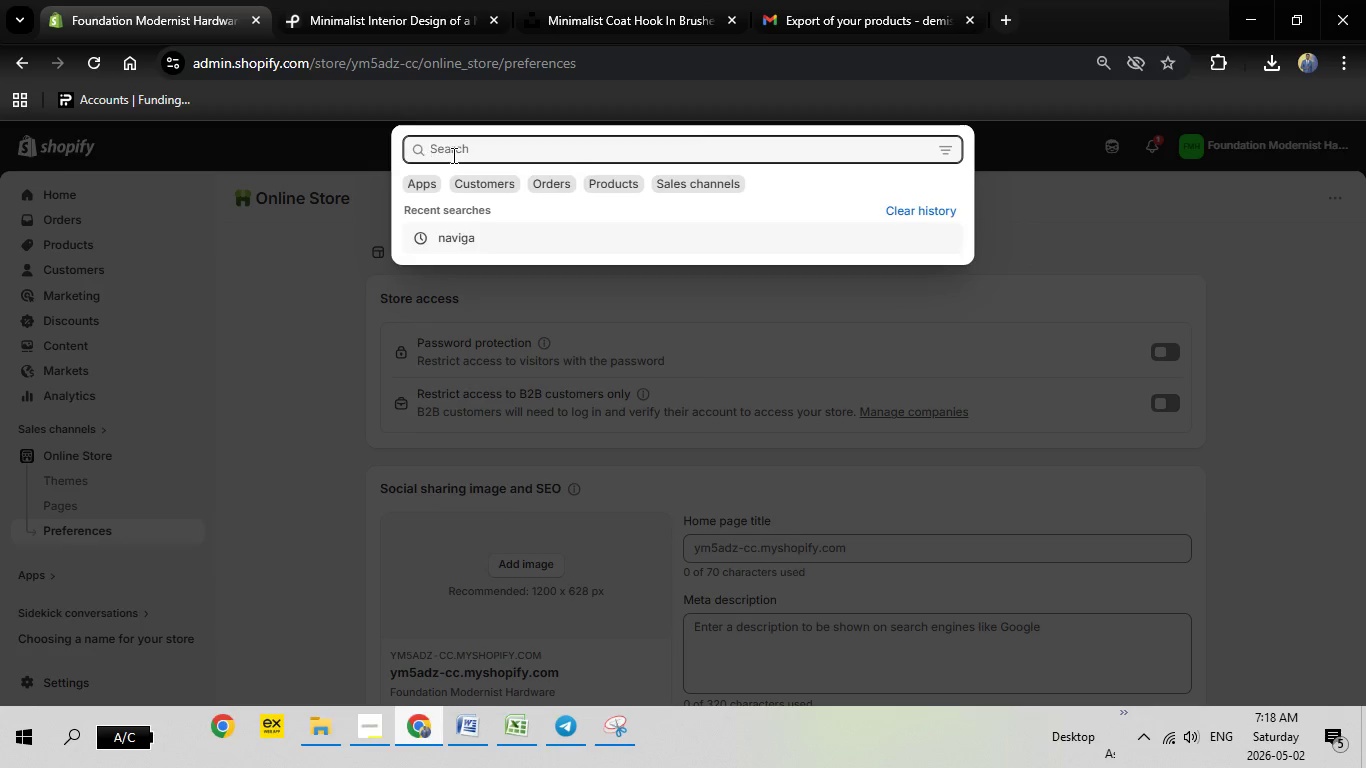 
type(naviga)
 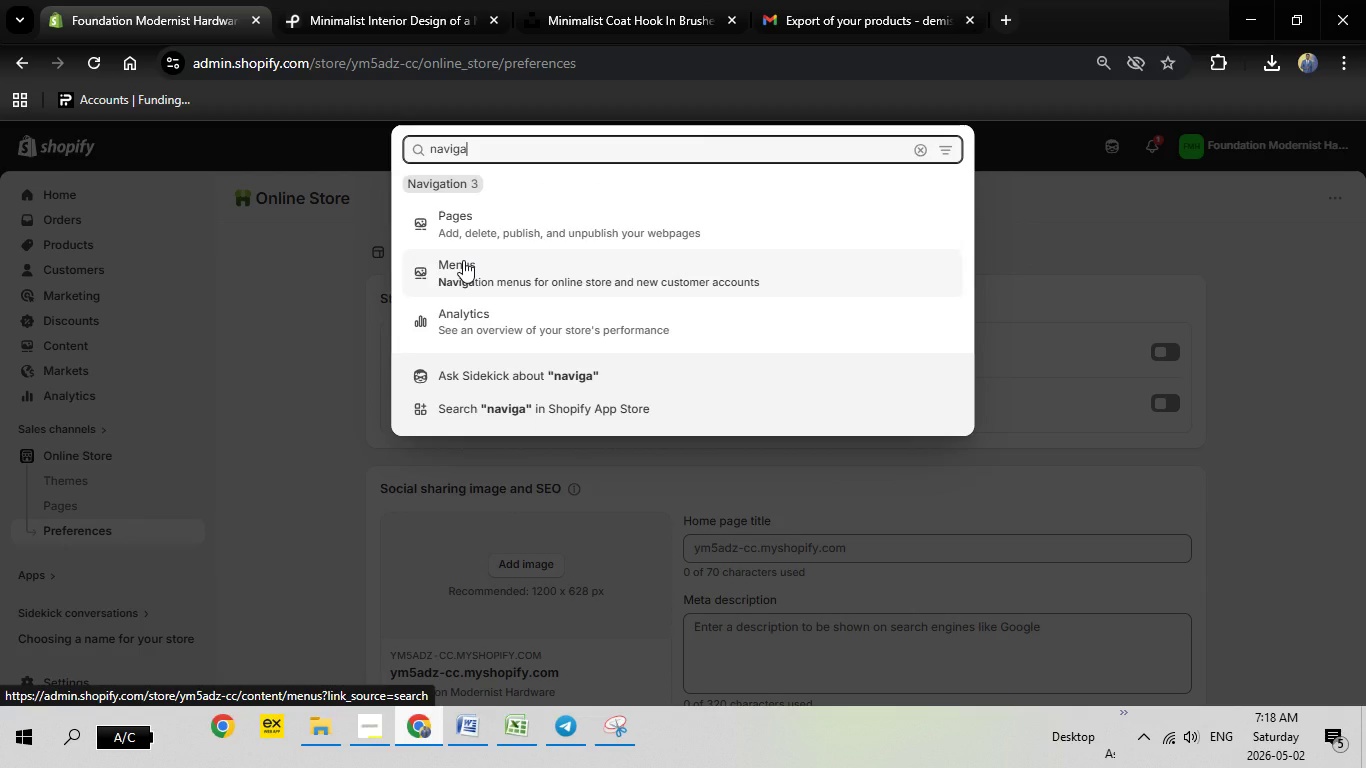 
wait(7.16)
 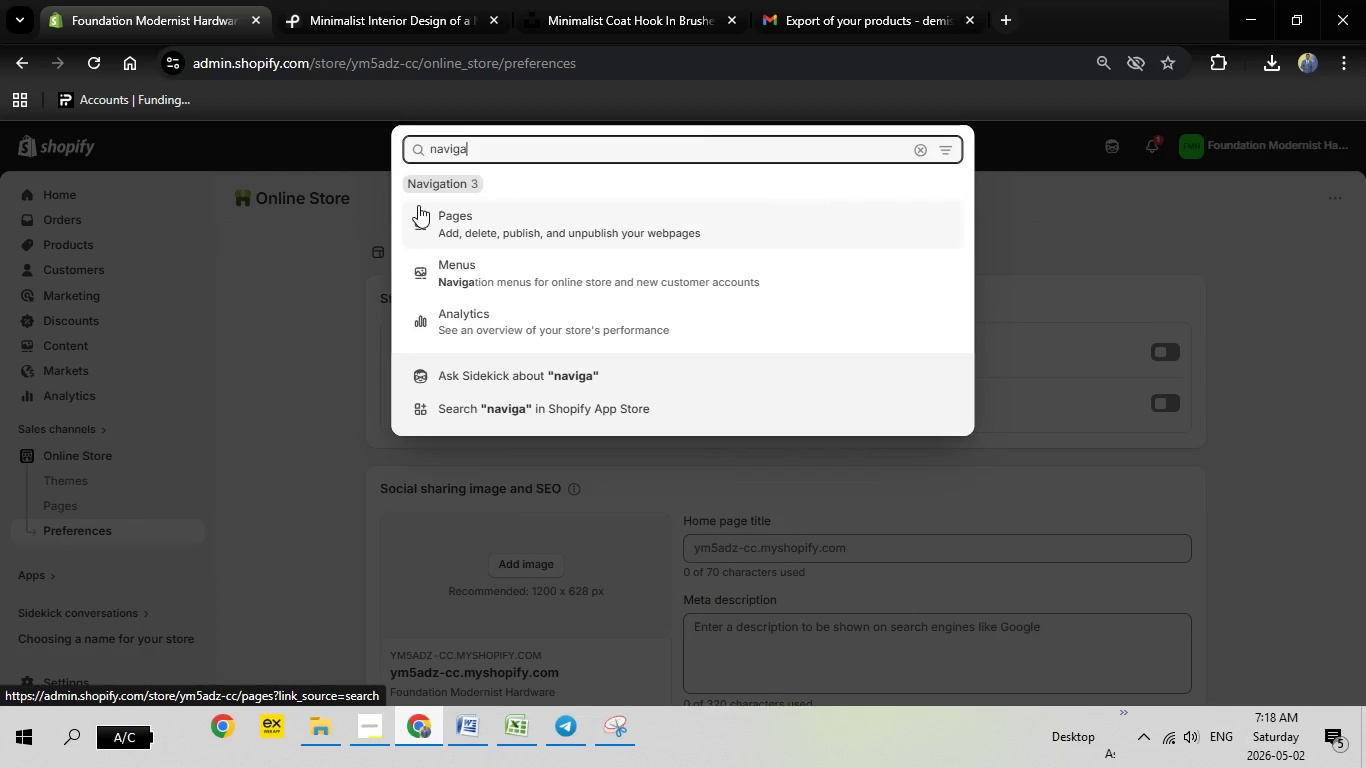 
left_click([918, 147])
 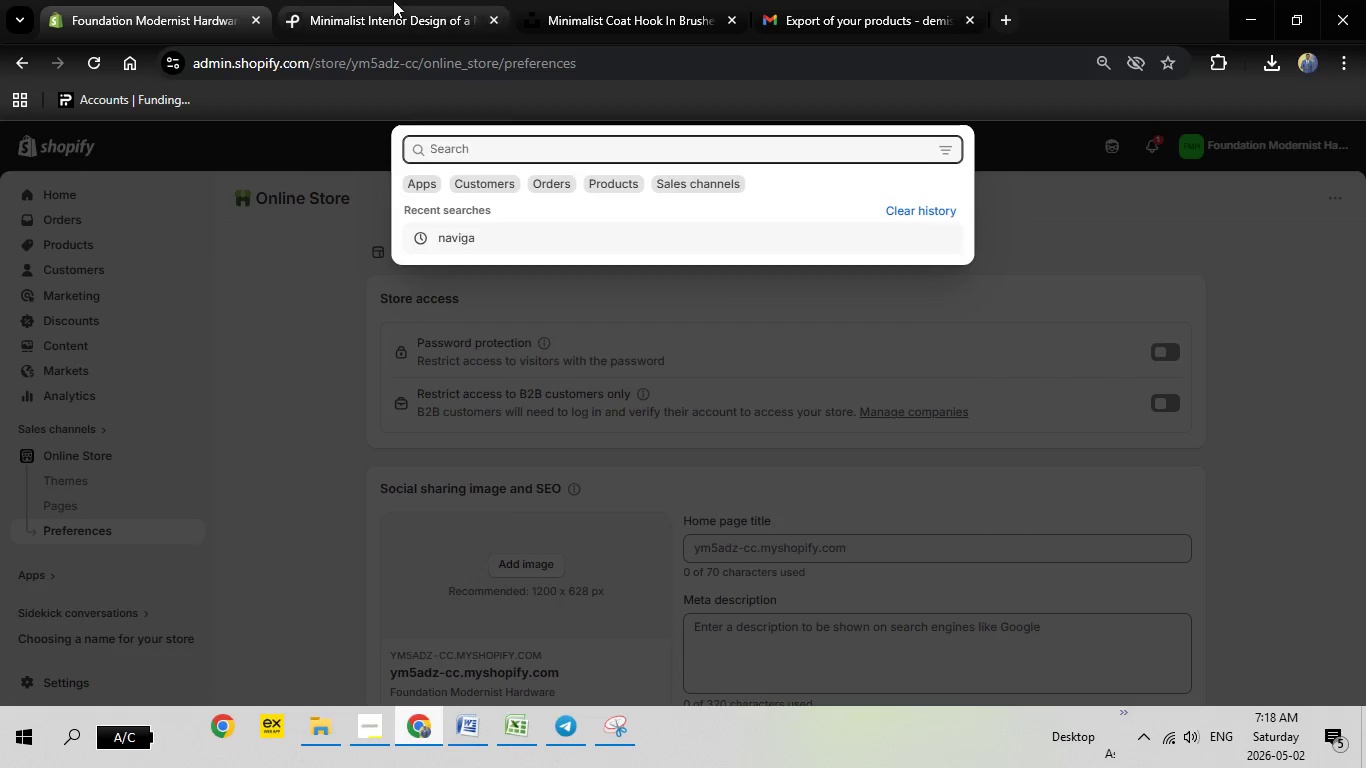 
left_click([393, 0])
 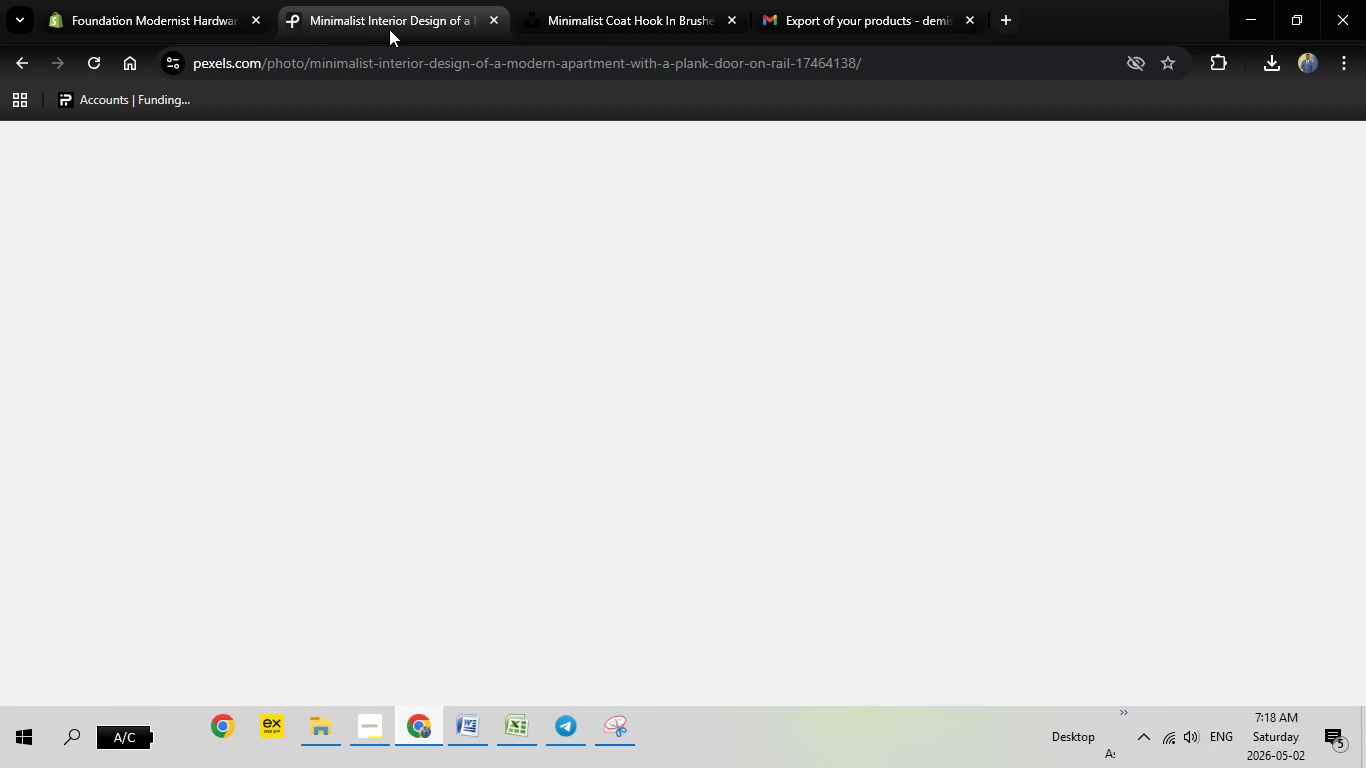 
mouse_move([415, 41])
 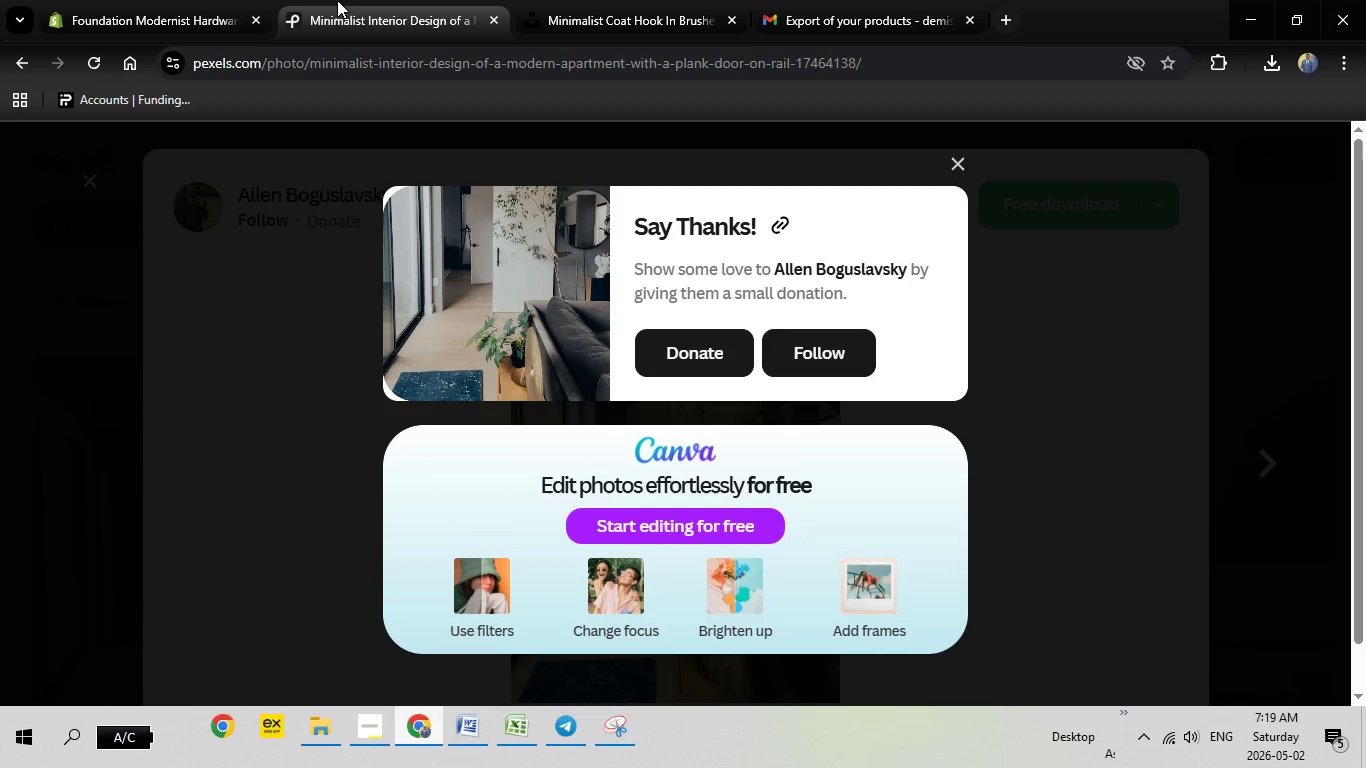 
left_click([200, 0])
 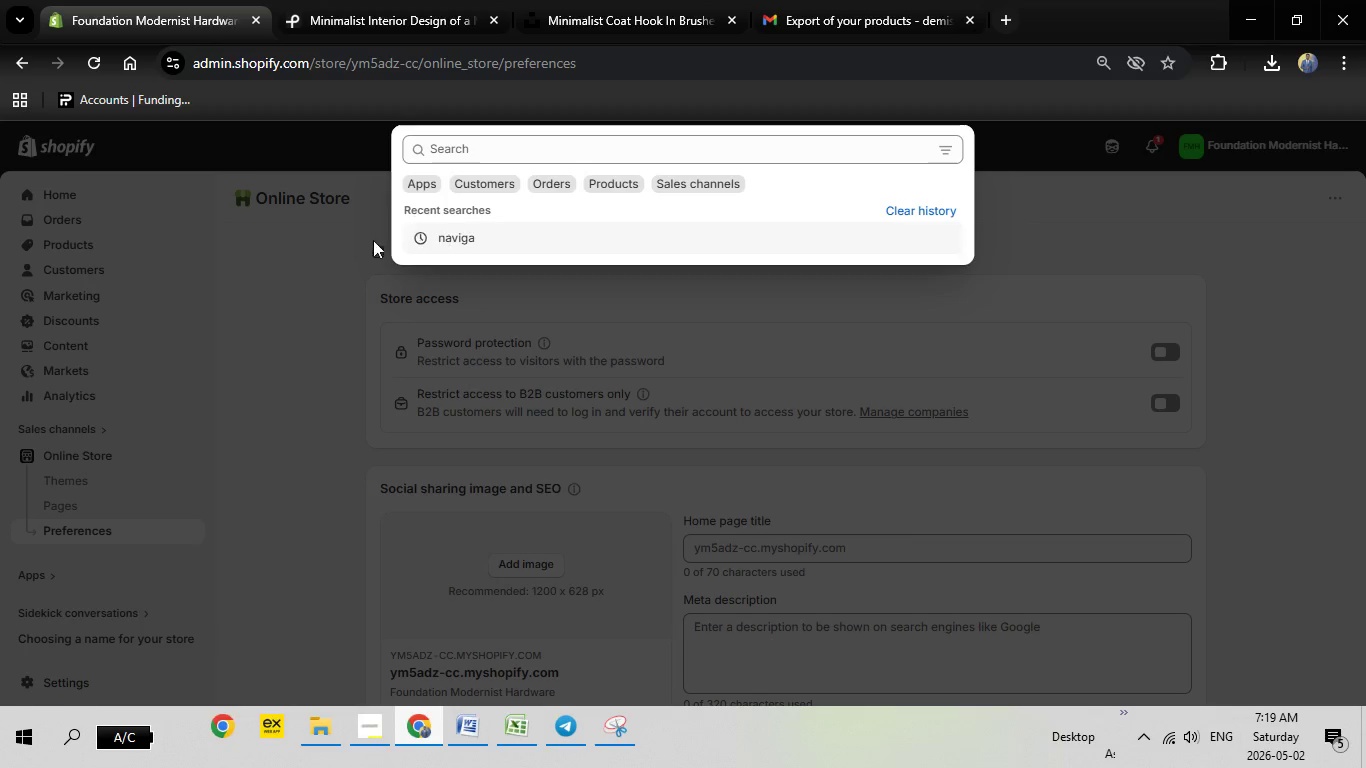 
left_click([324, 258])
 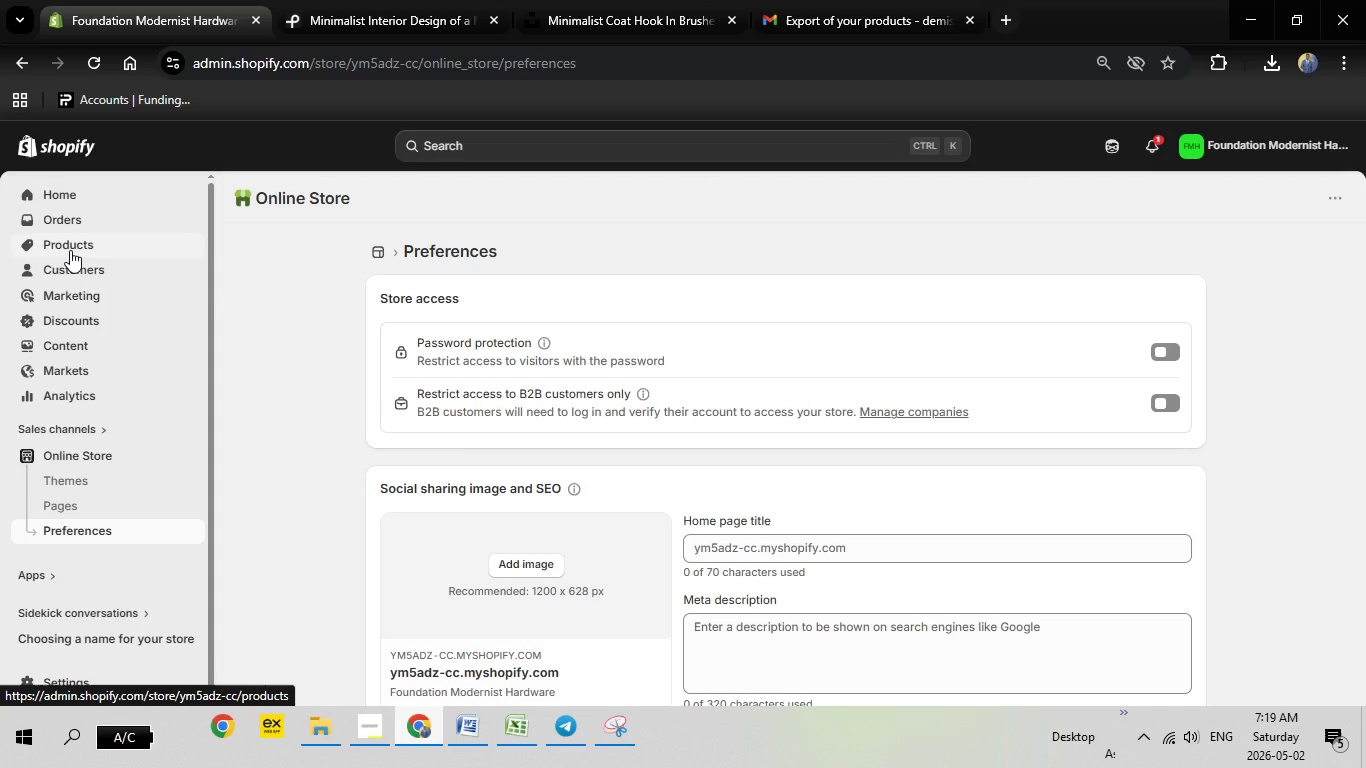 
left_click([70, 250])
 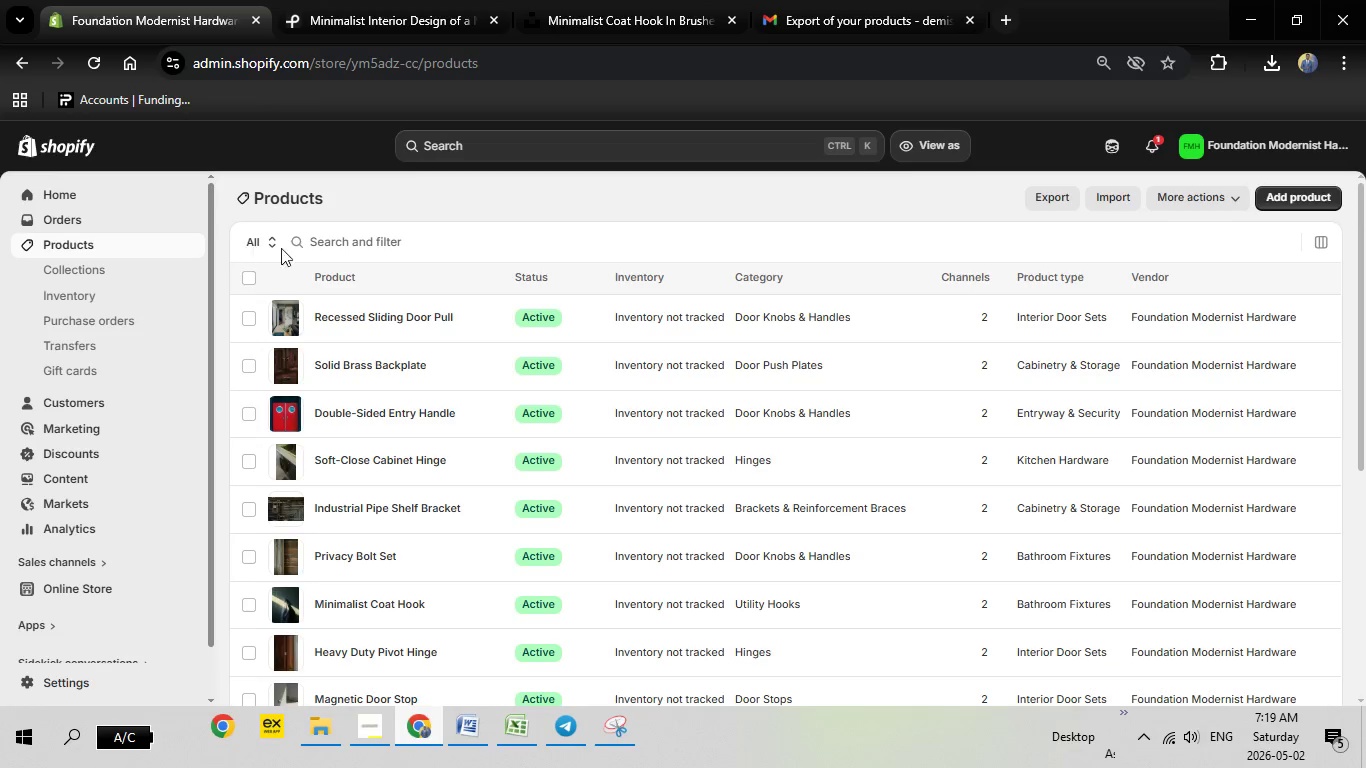 
wait(20.8)
 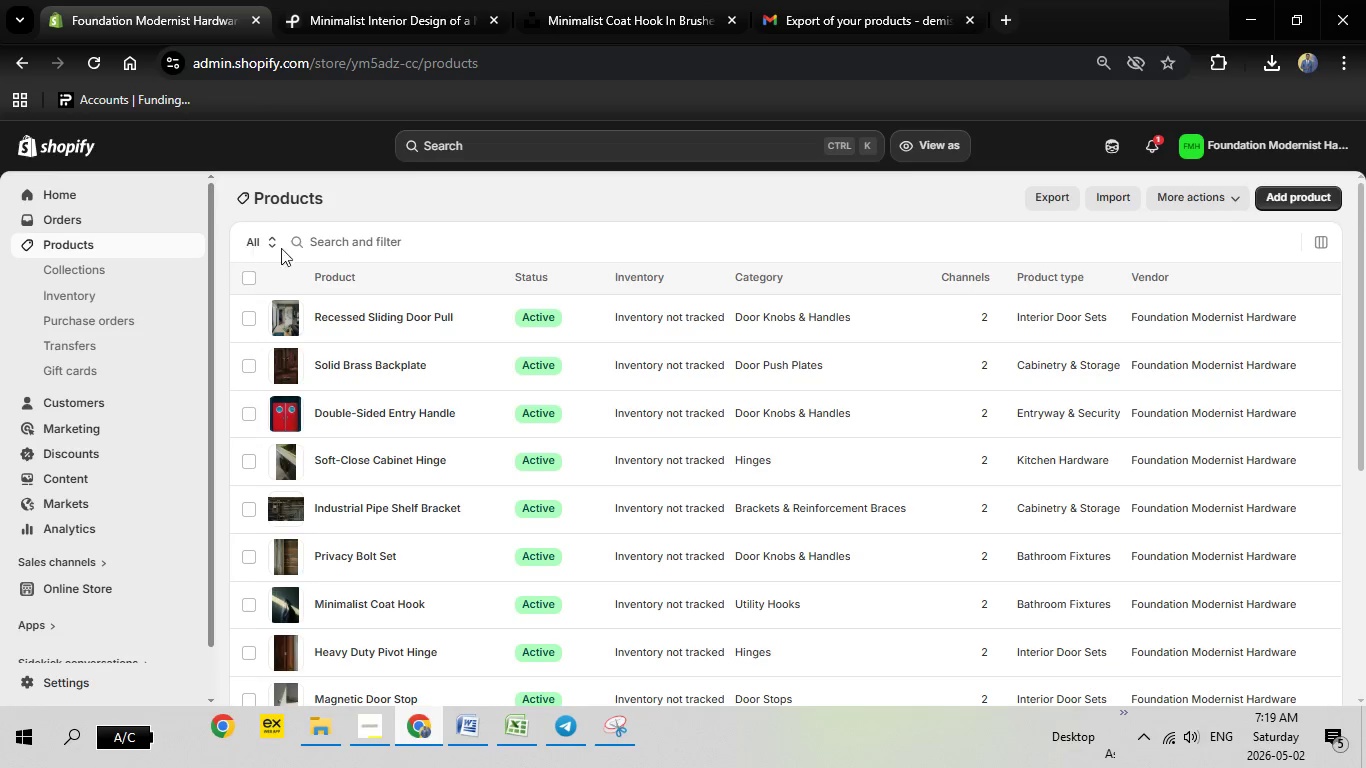 
scroll: coordinate [640, 356], scroll_direction: none, amount: 0.0
 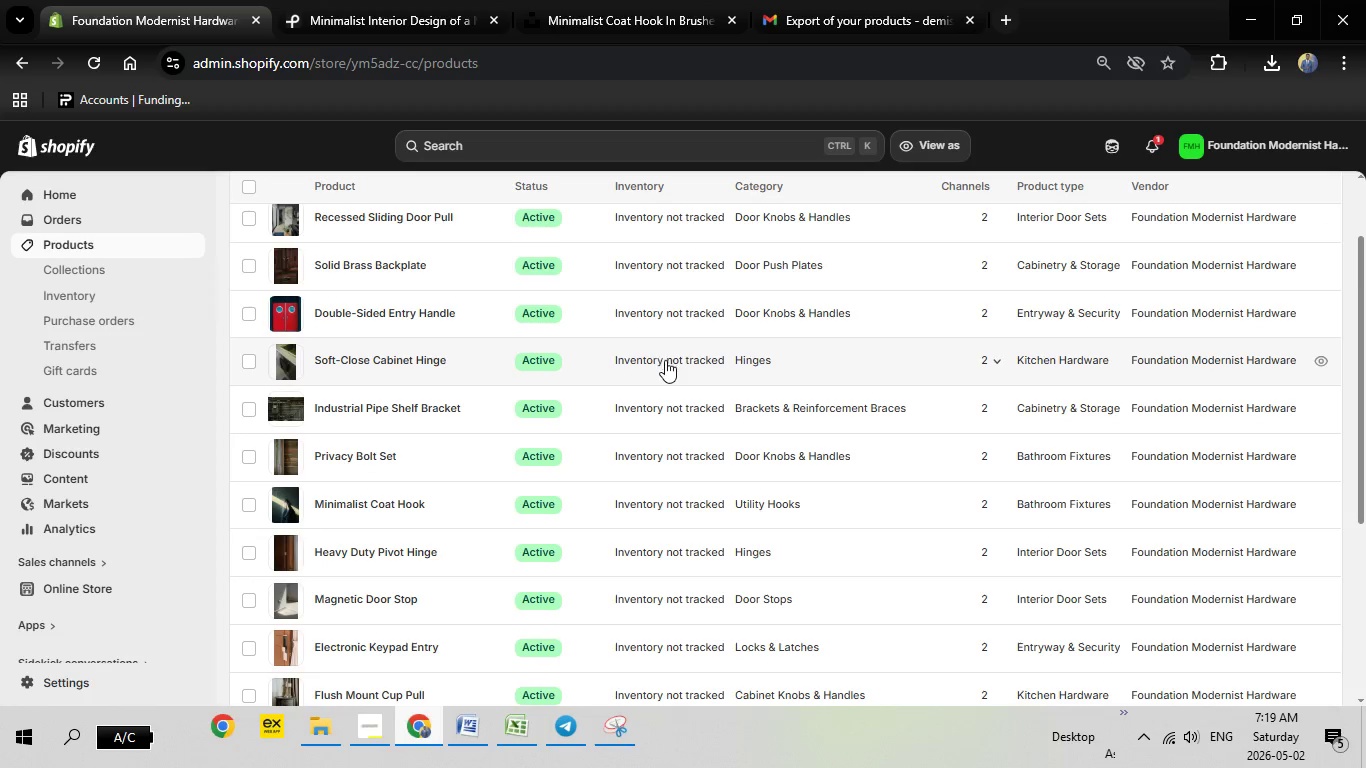 